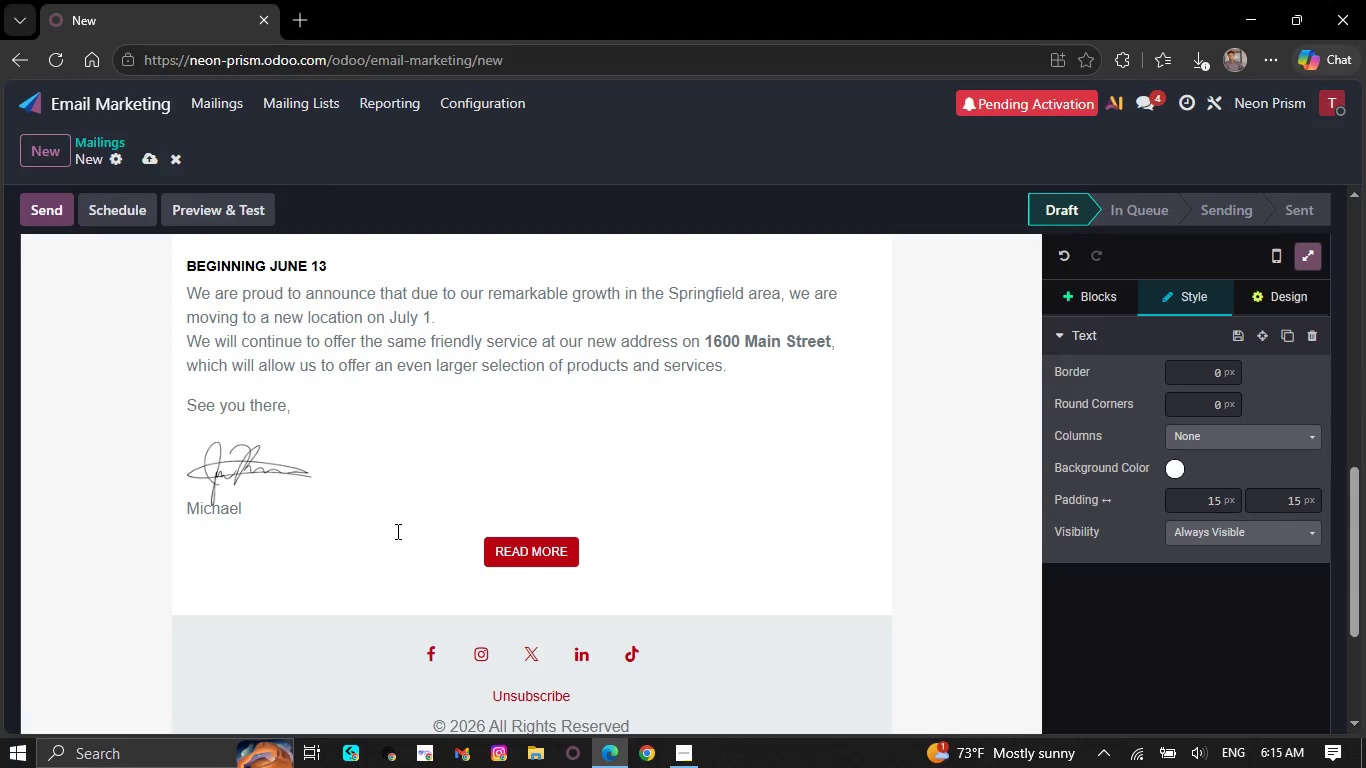 
key(Backspace)
 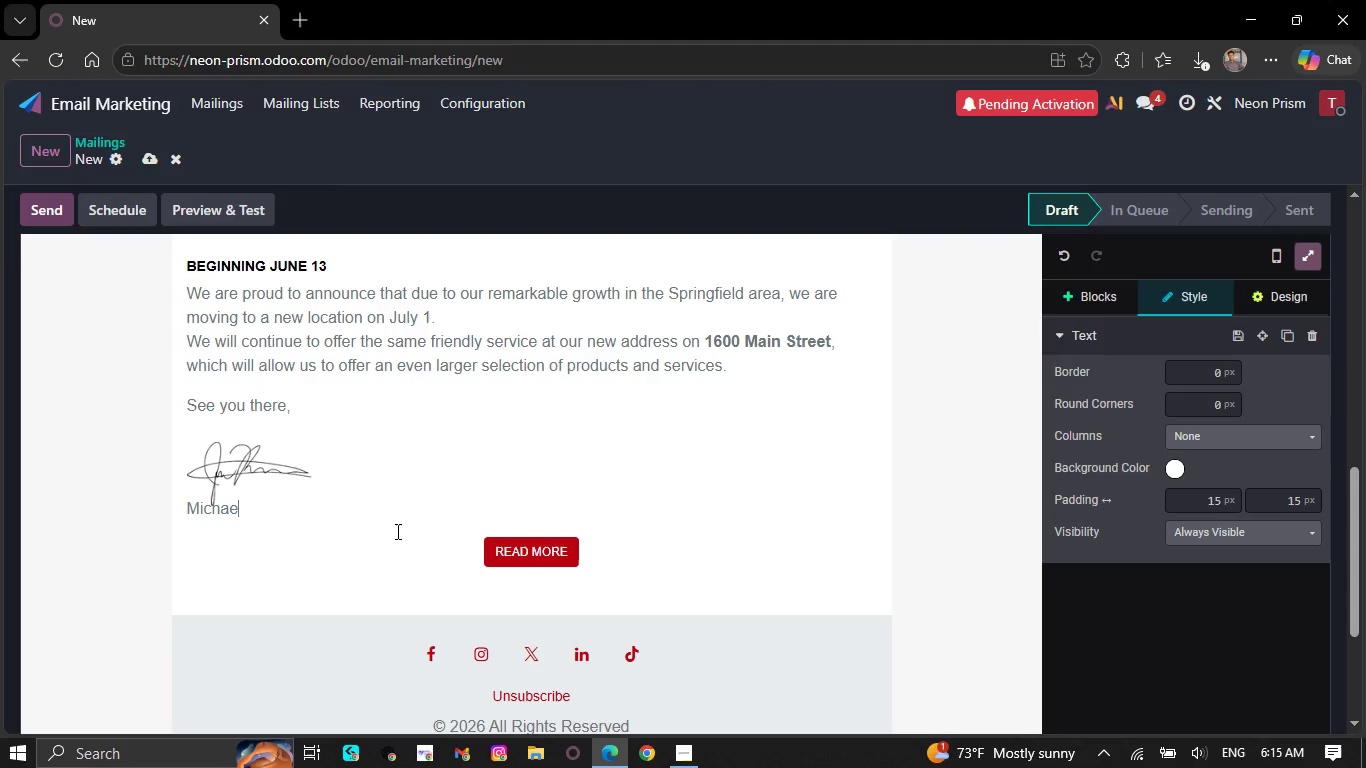 
key(Backspace)
 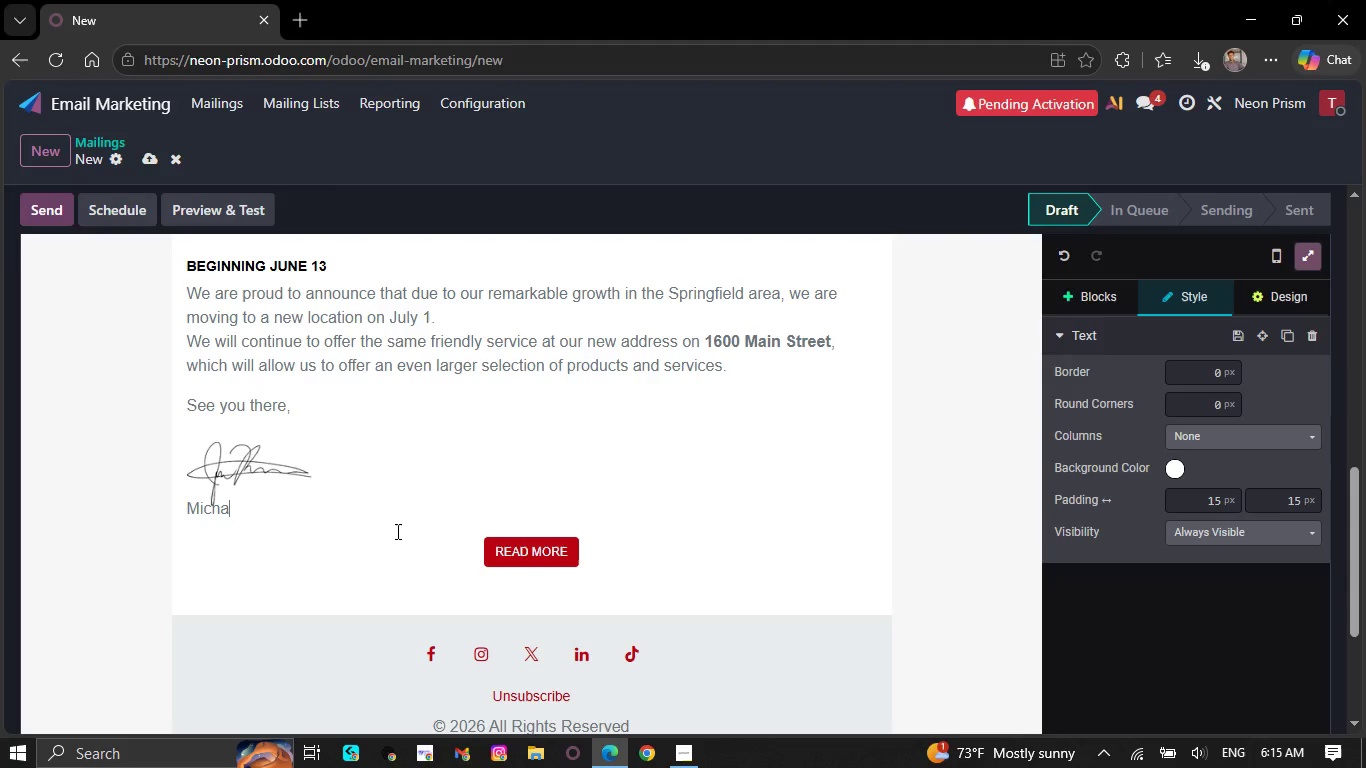 
key(Backspace)
 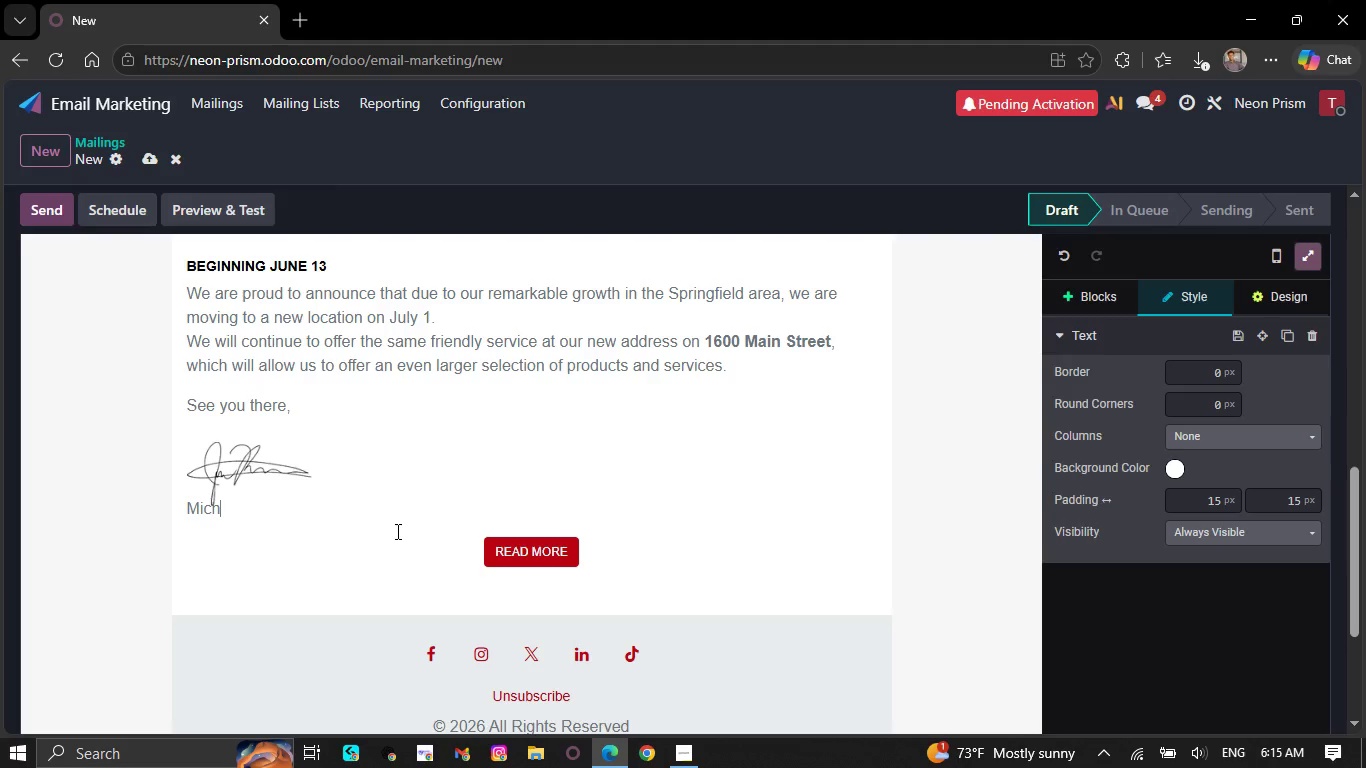 
key(Backspace)
 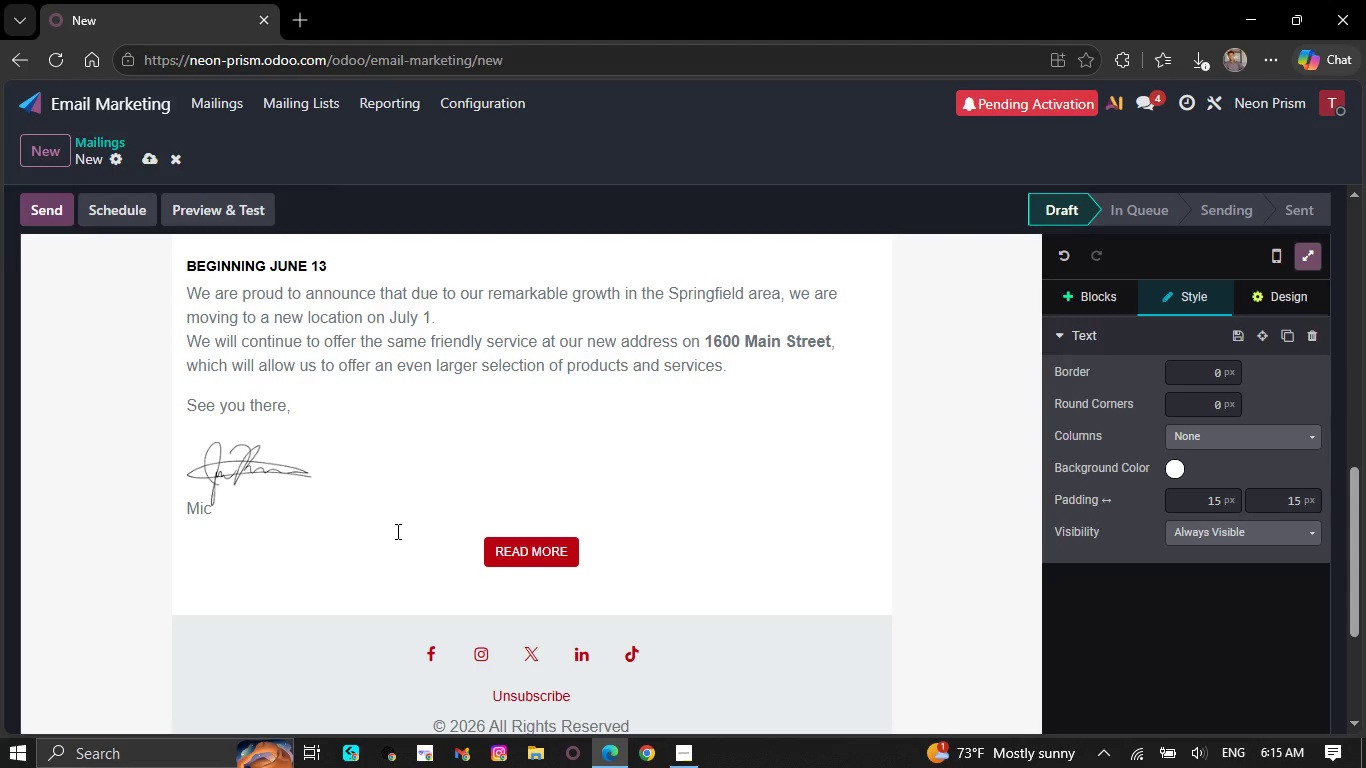 
key(Backspace)
 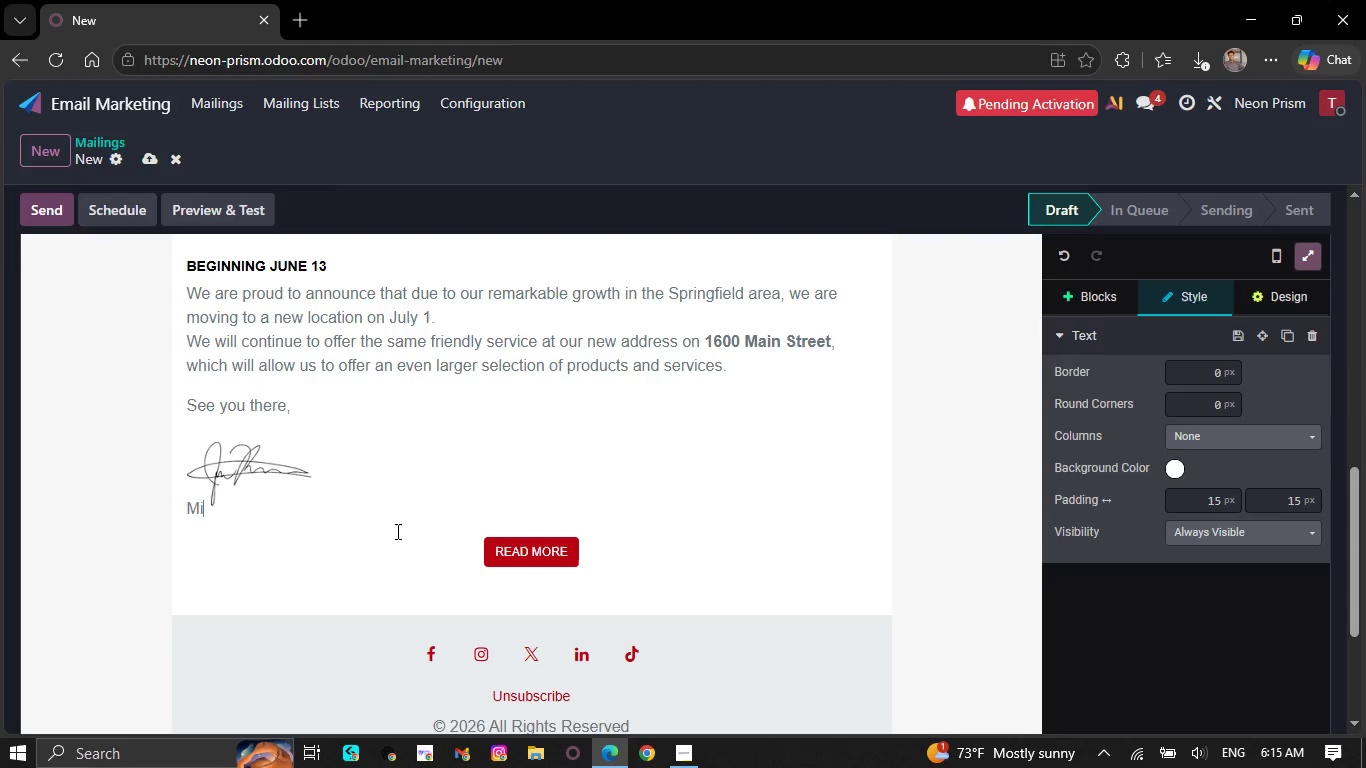 
key(Backspace)
 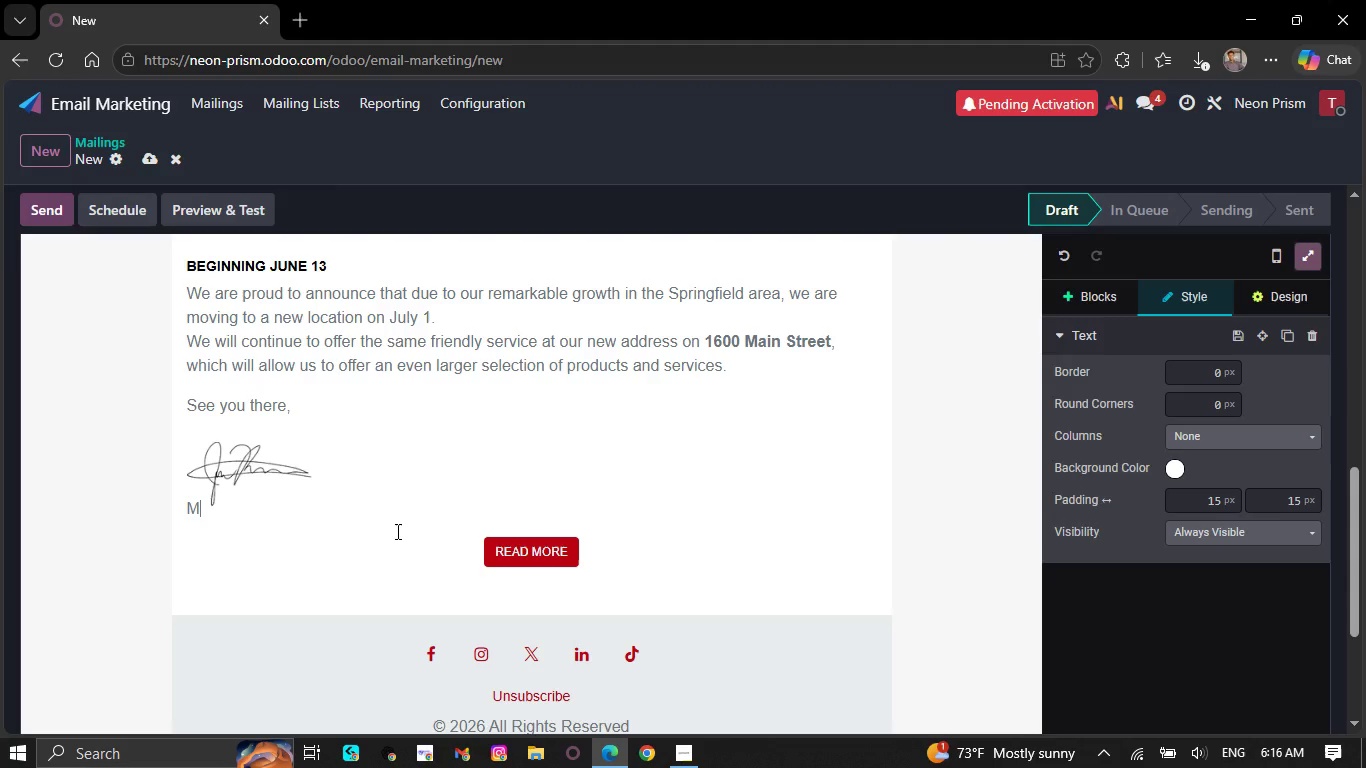 
wait(42.31)
 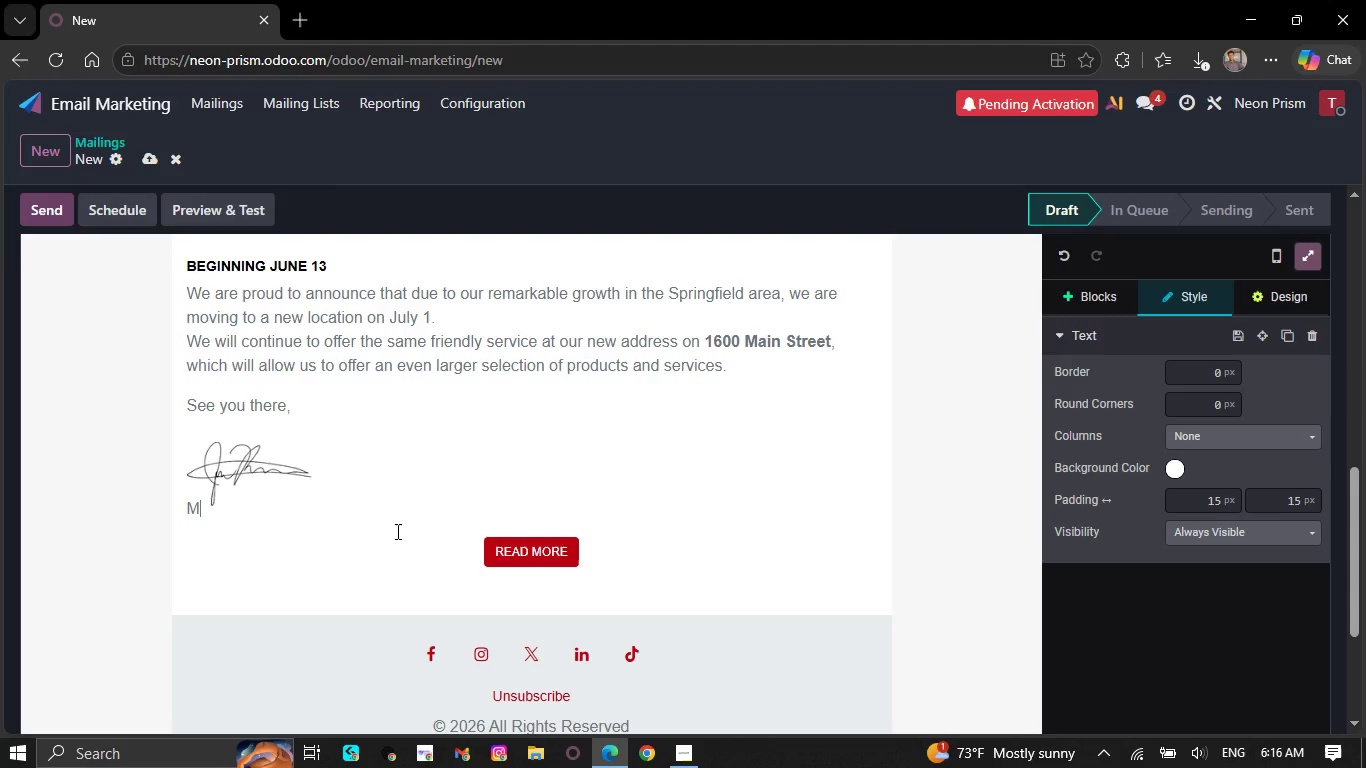 
key(Backspace)
 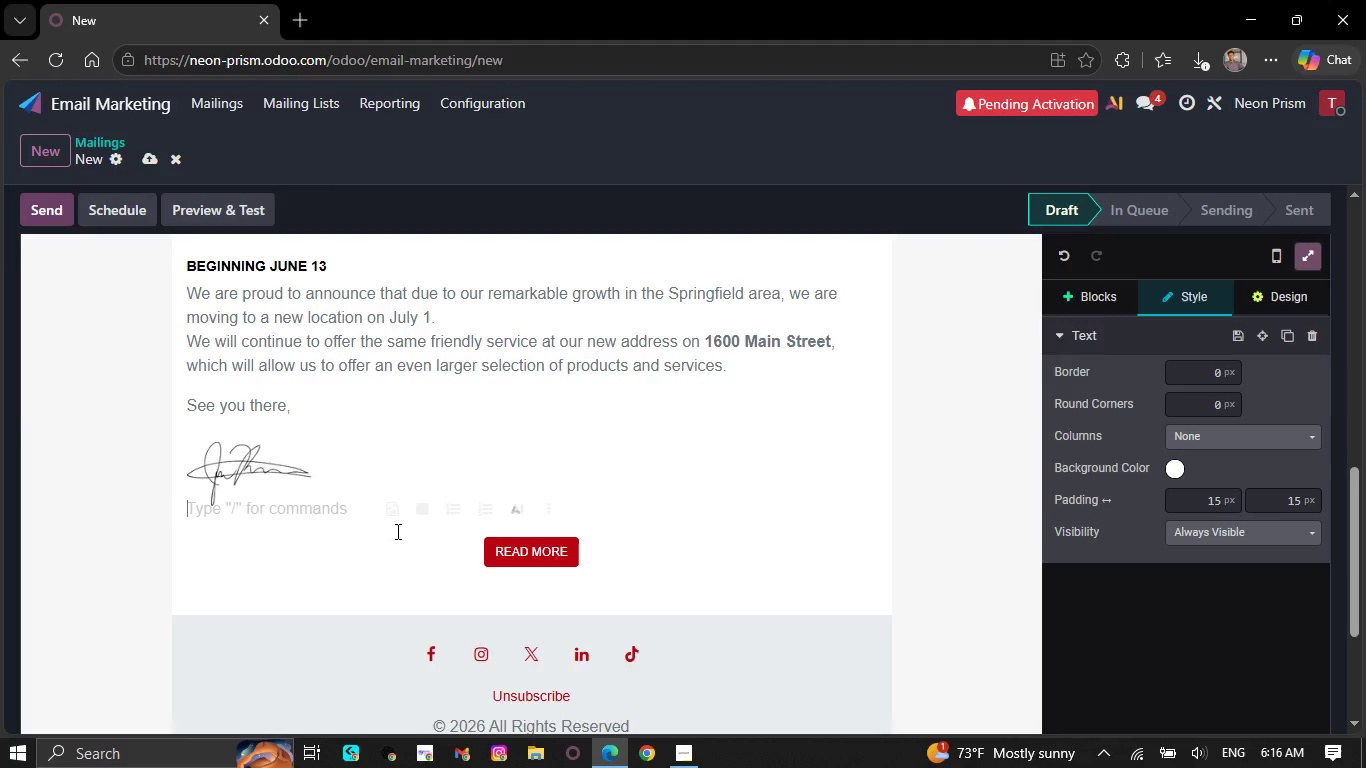 
key(Backspace)
 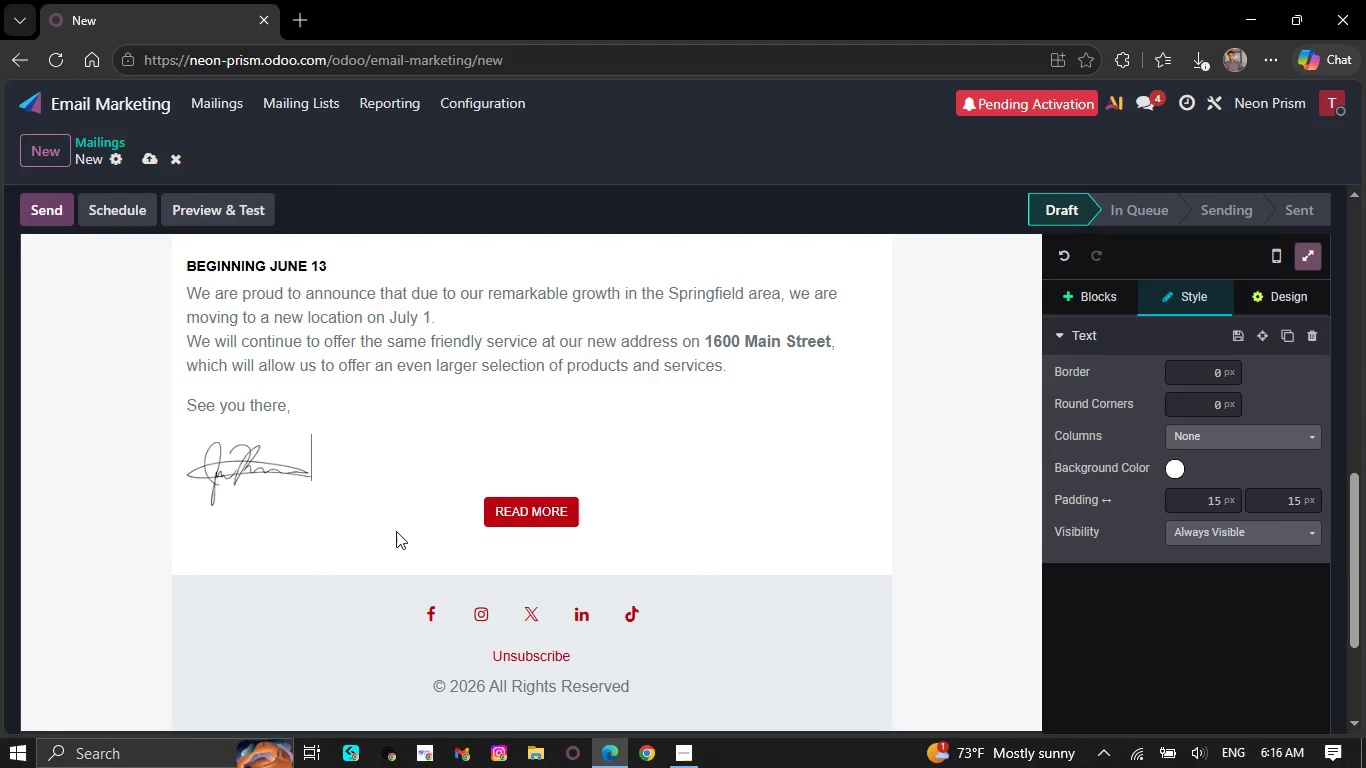 
key(Backspace)
 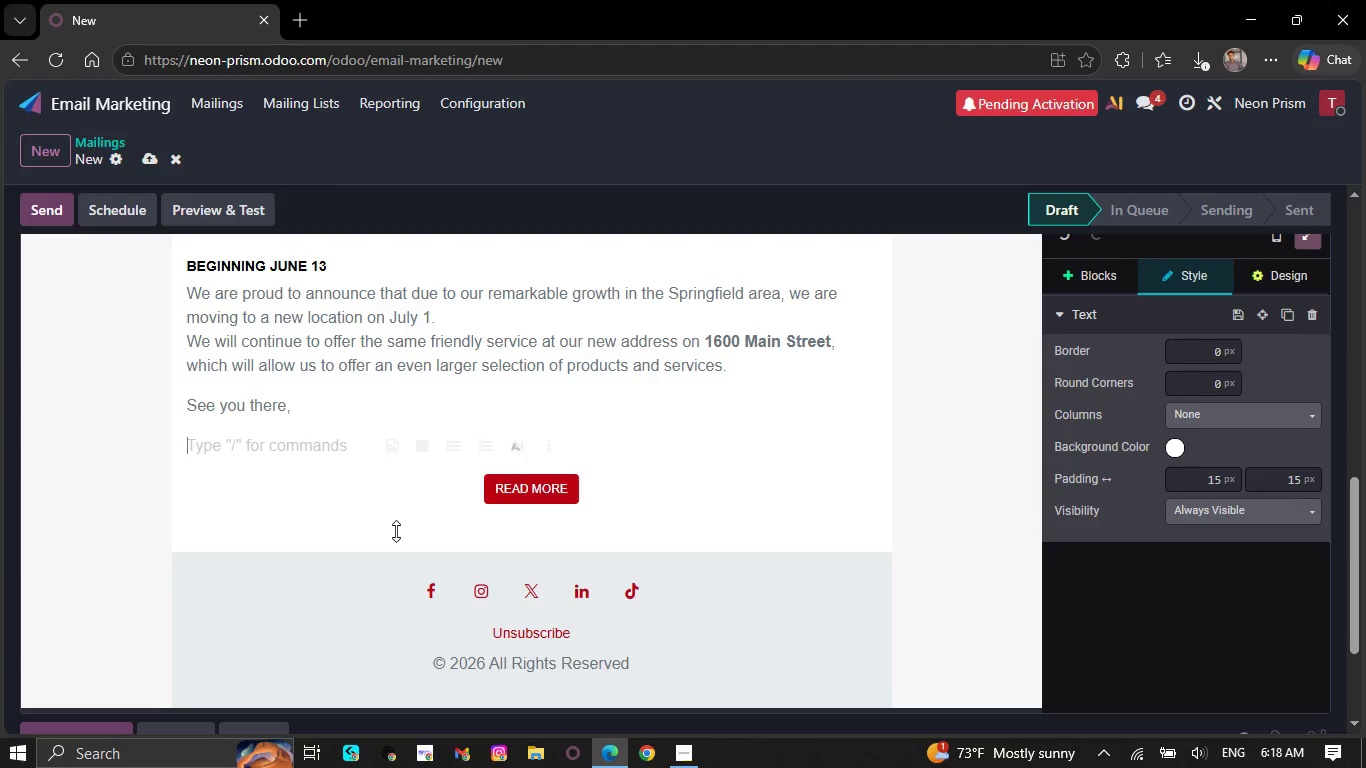 
wait(101.77)
 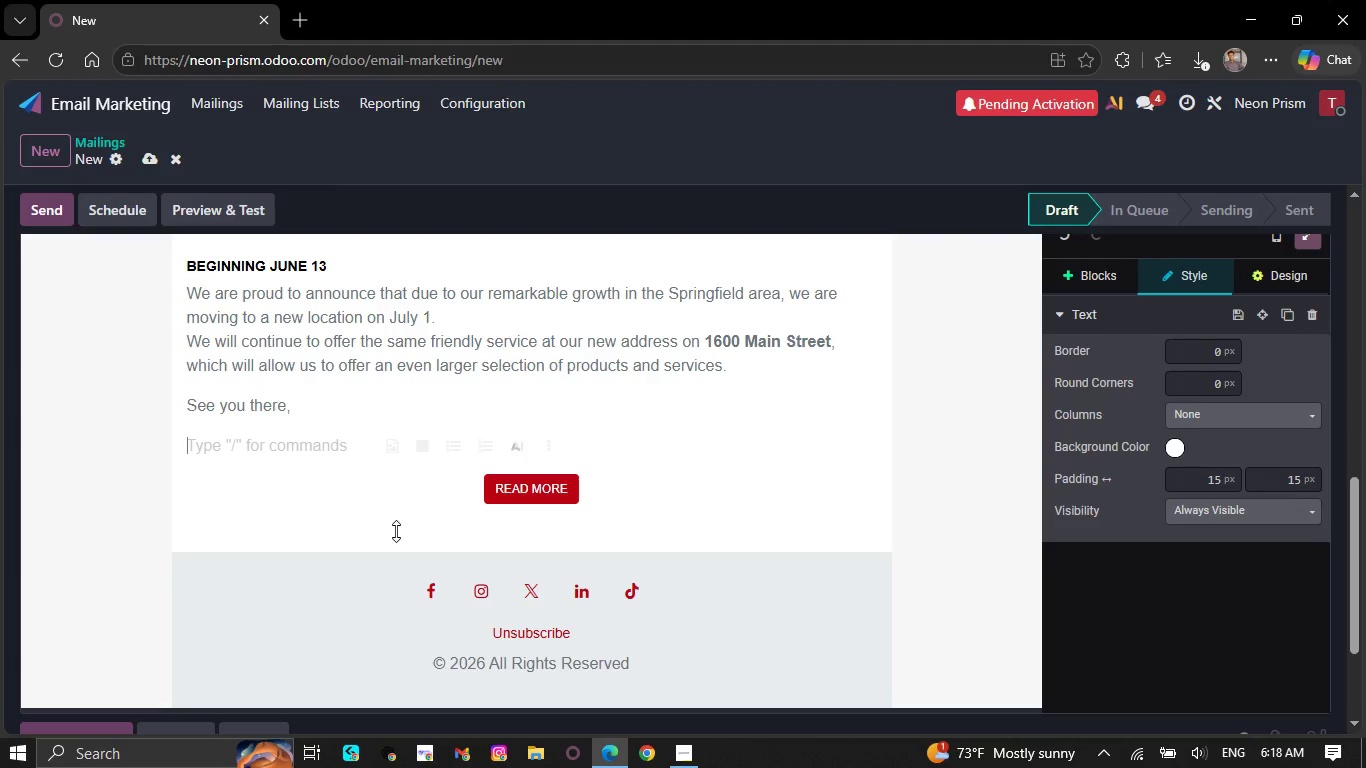 
key(Backspace)
 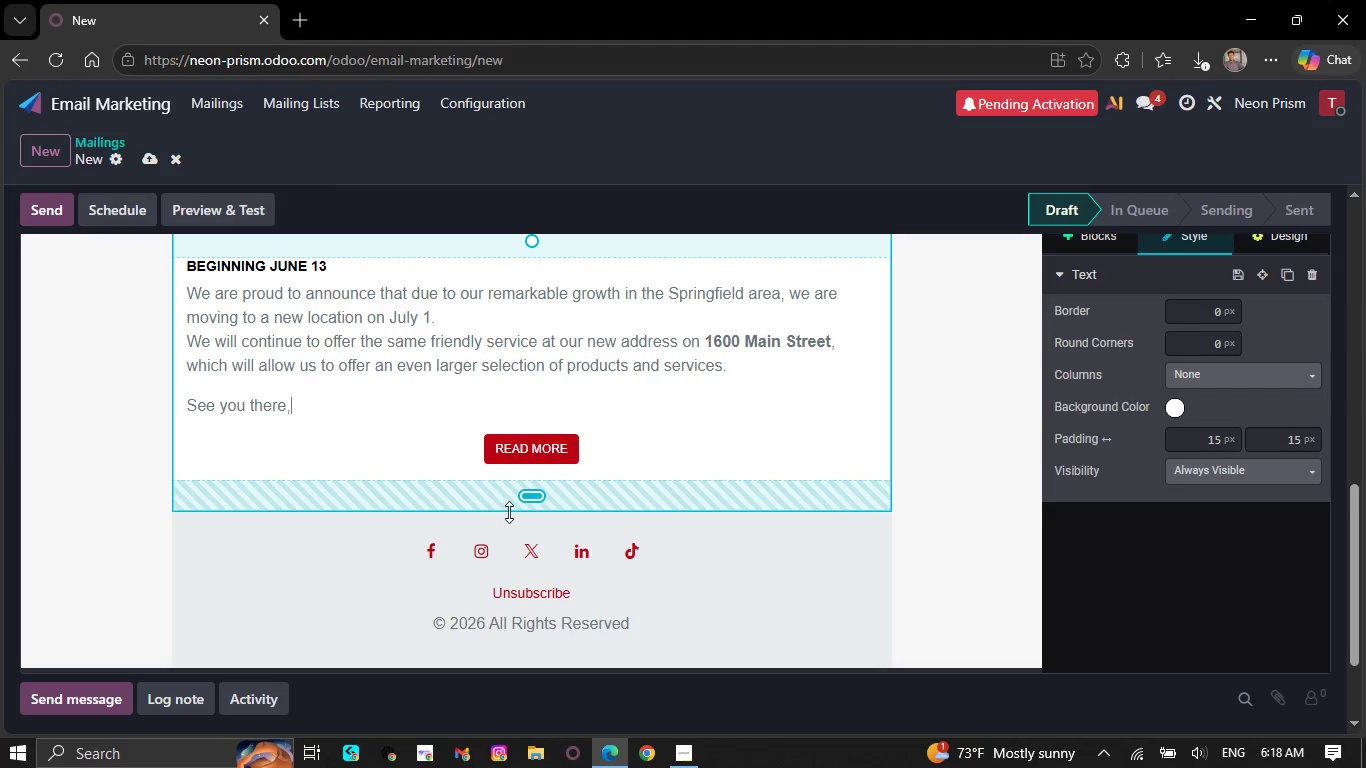 
key(Backspace)
 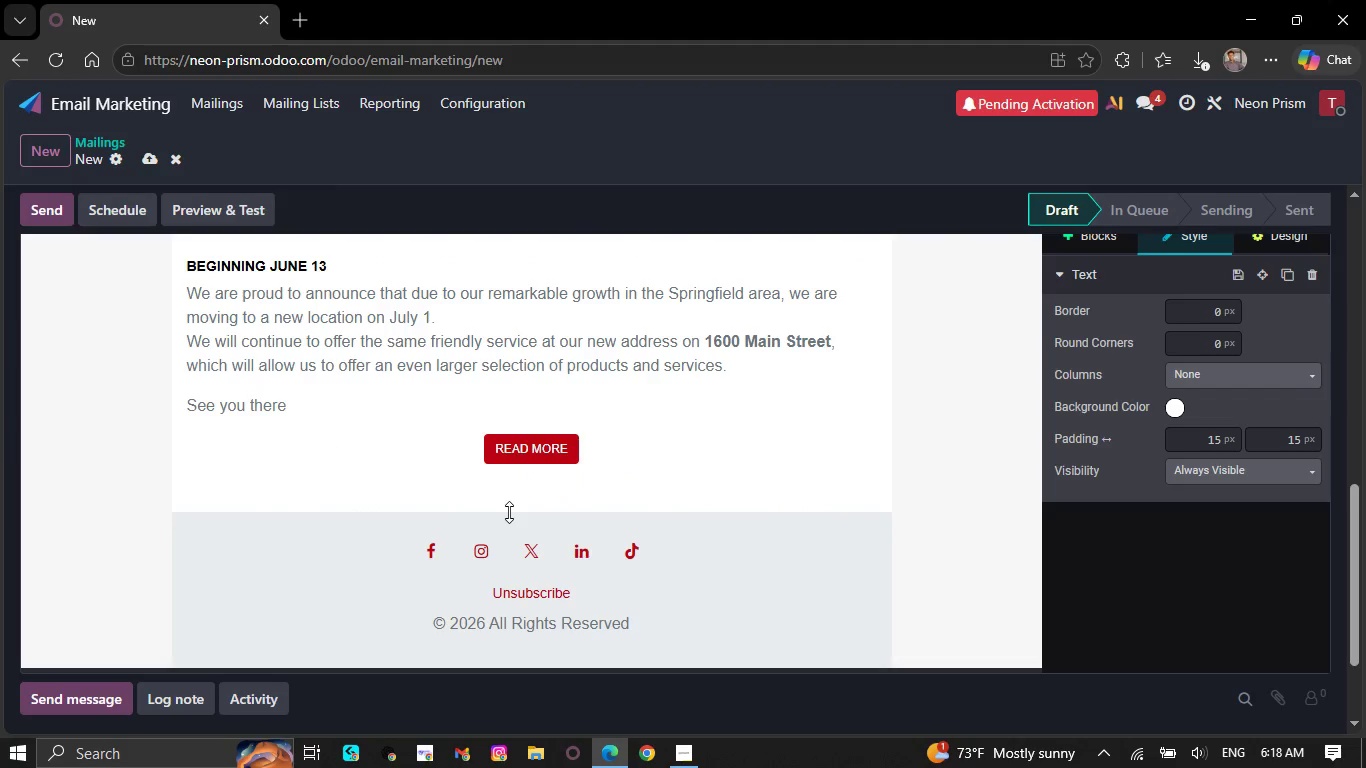 
key(Backspace)
 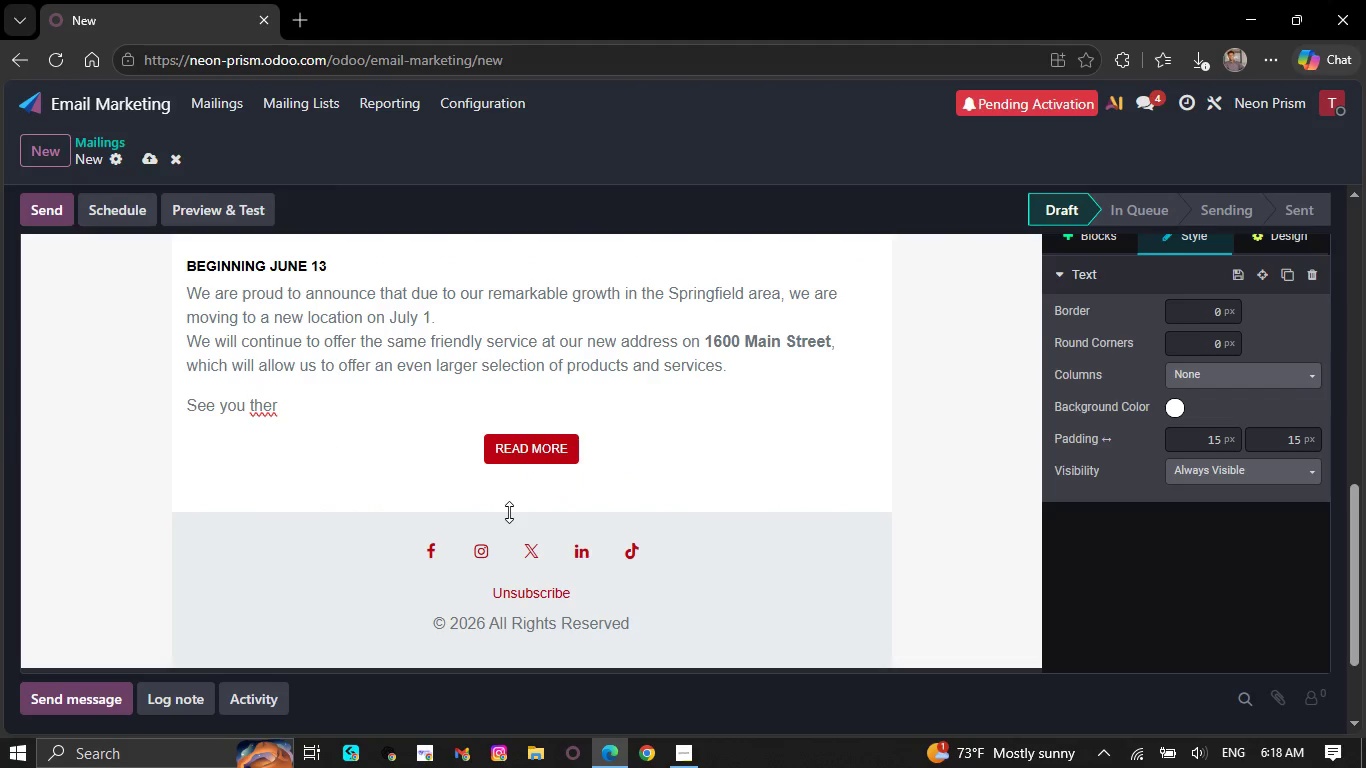 
key(Backspace)
 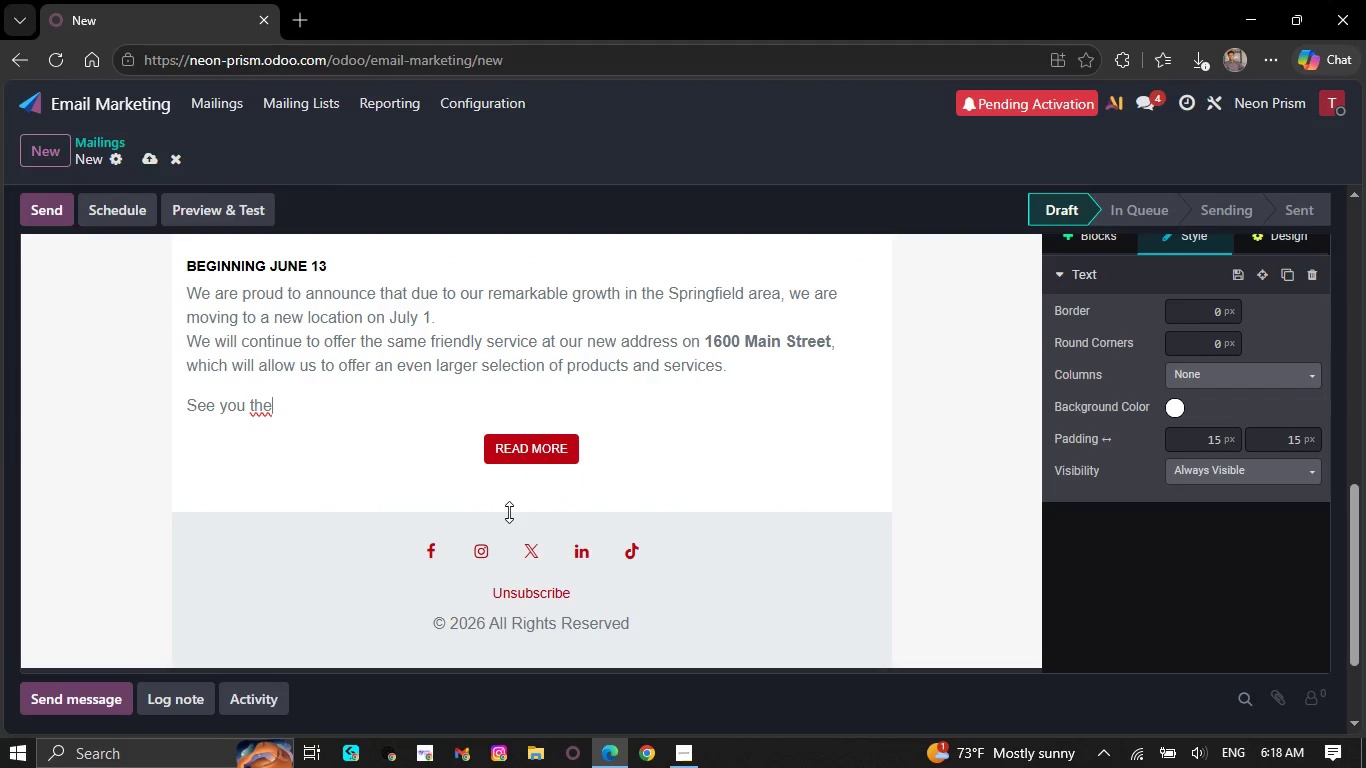 
key(Backspace)
 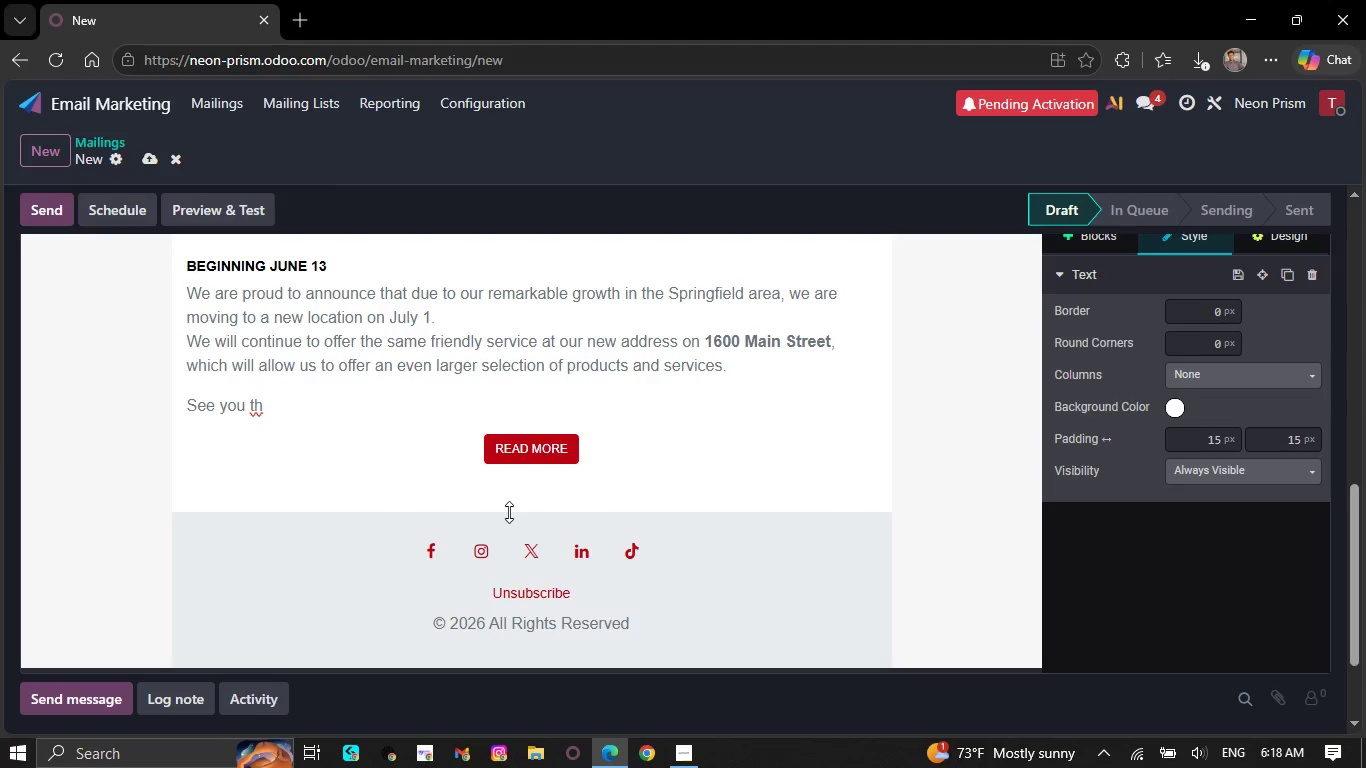 
key(Backspace)
 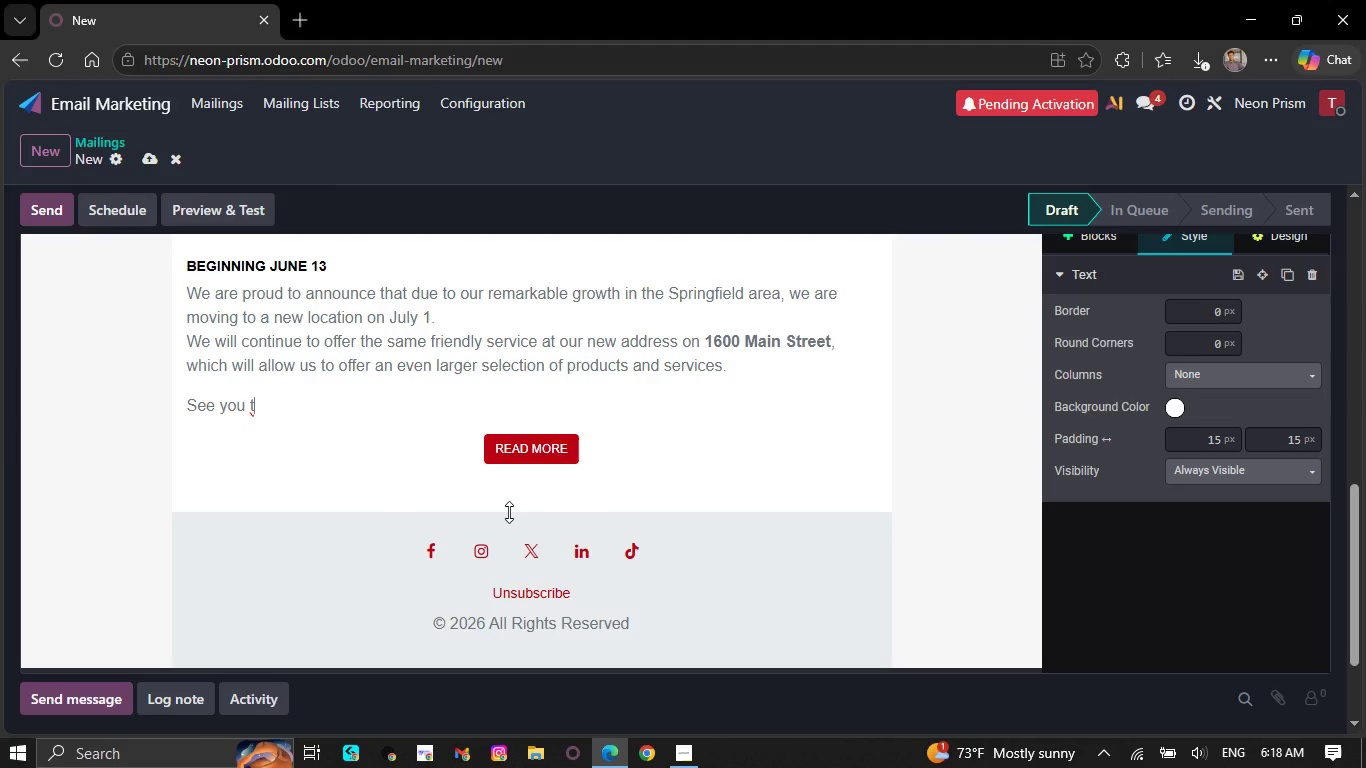 
key(Backspace)
 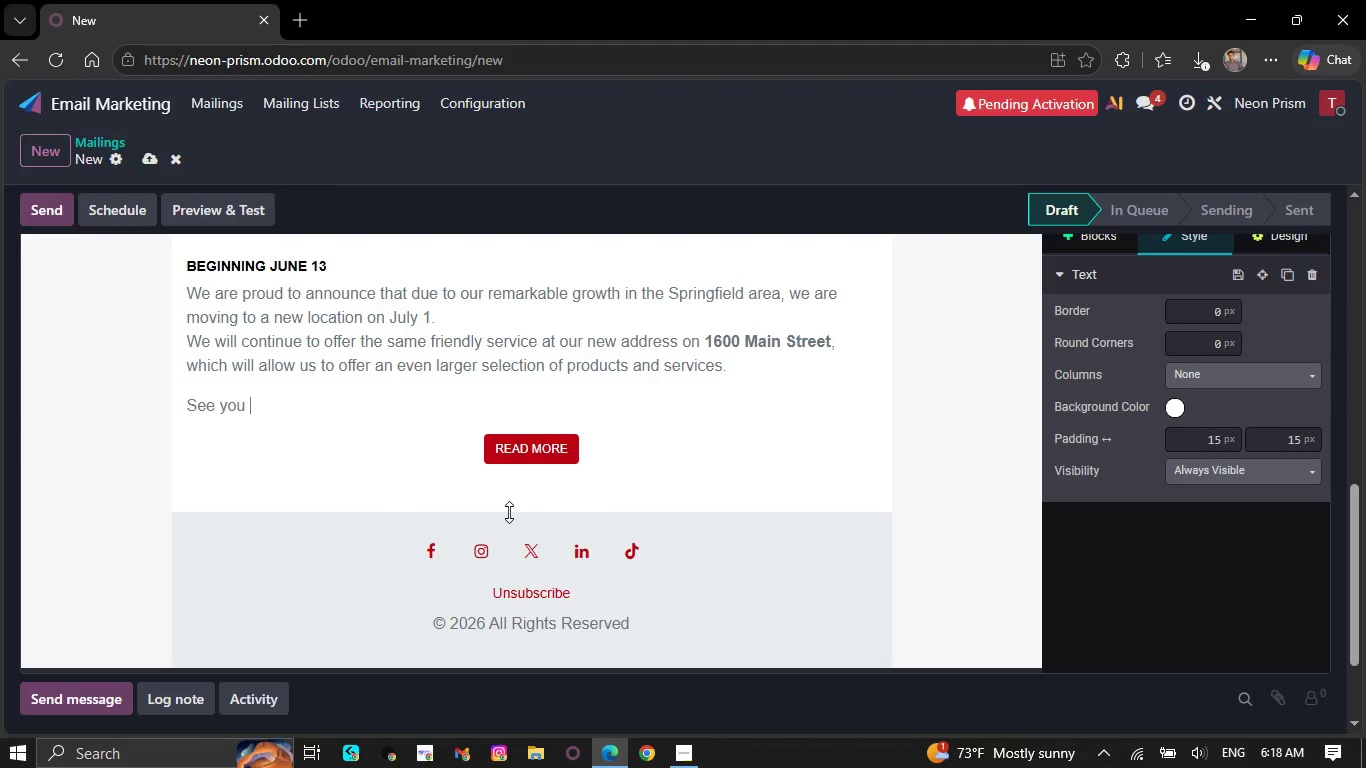 
key(Backspace)
 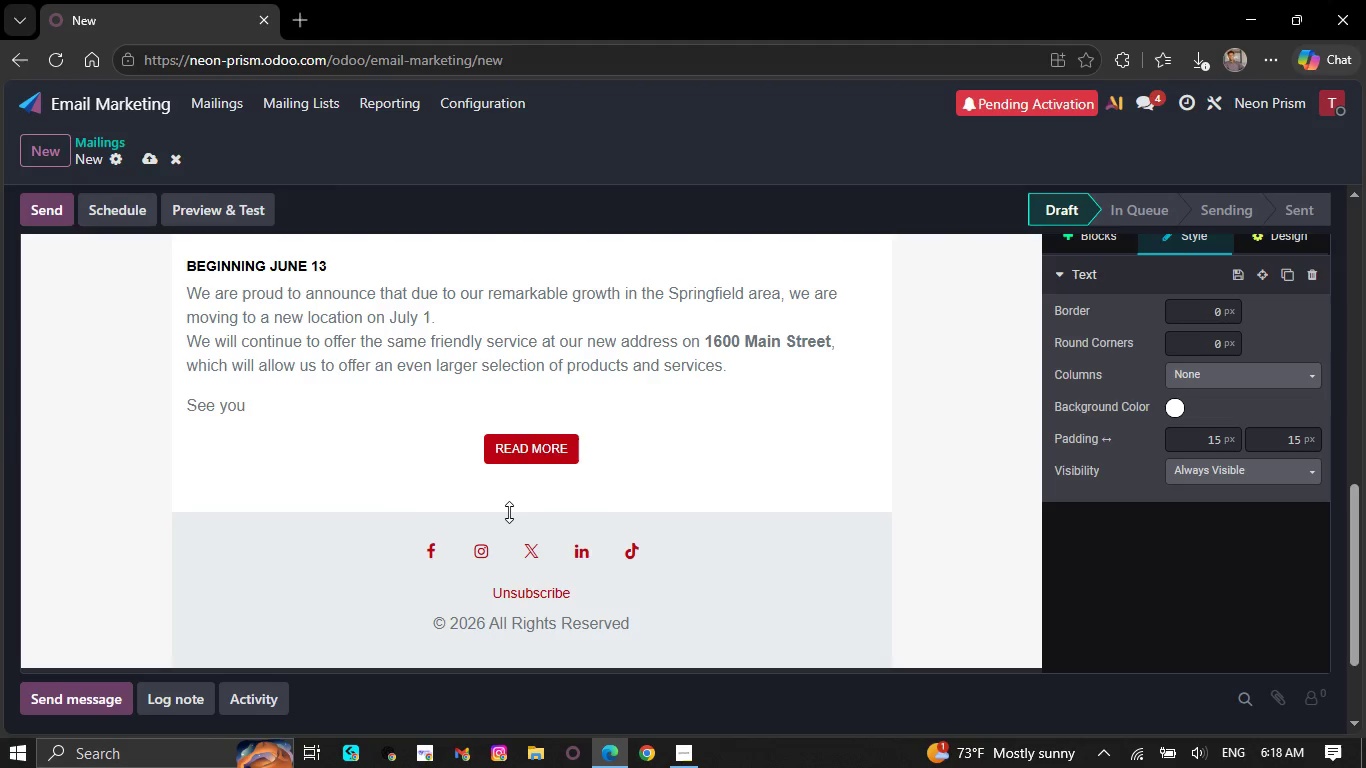 
key(Backspace)
 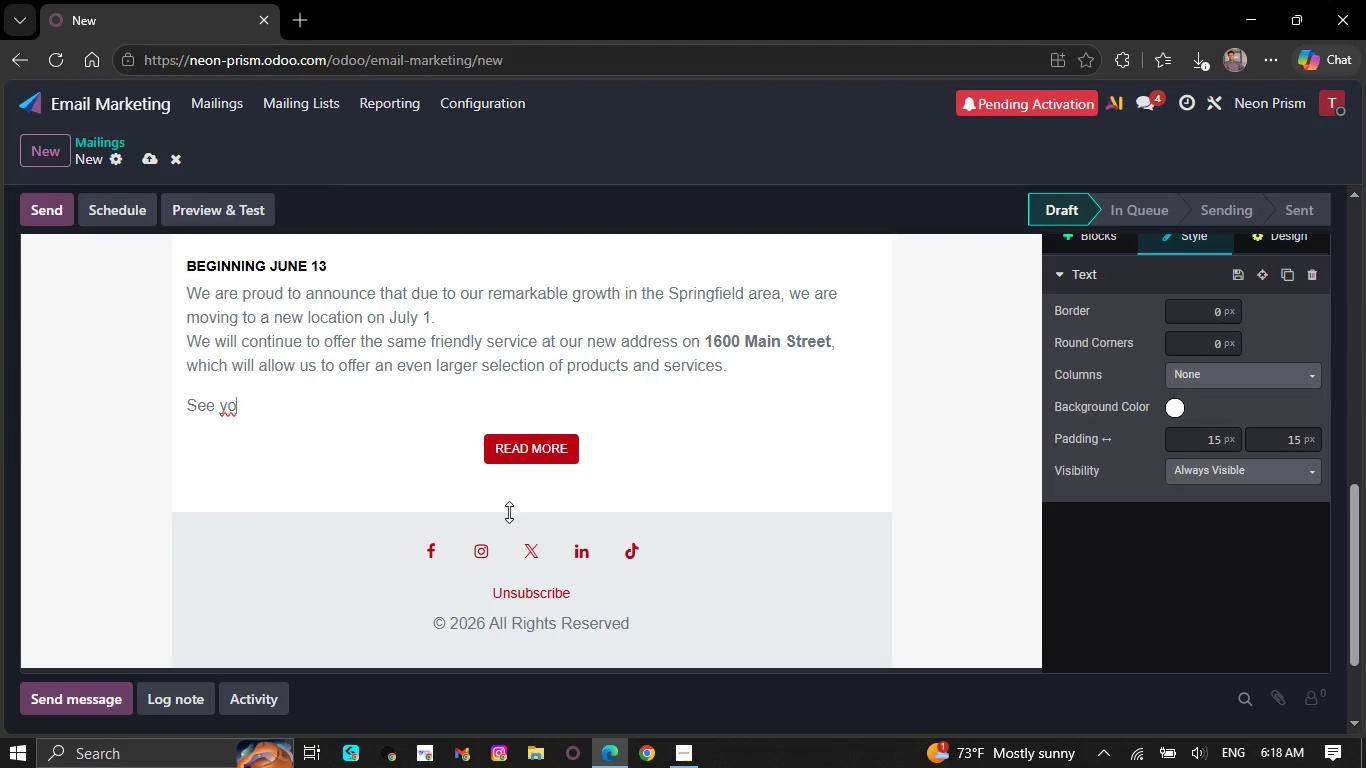 
key(Backspace)
 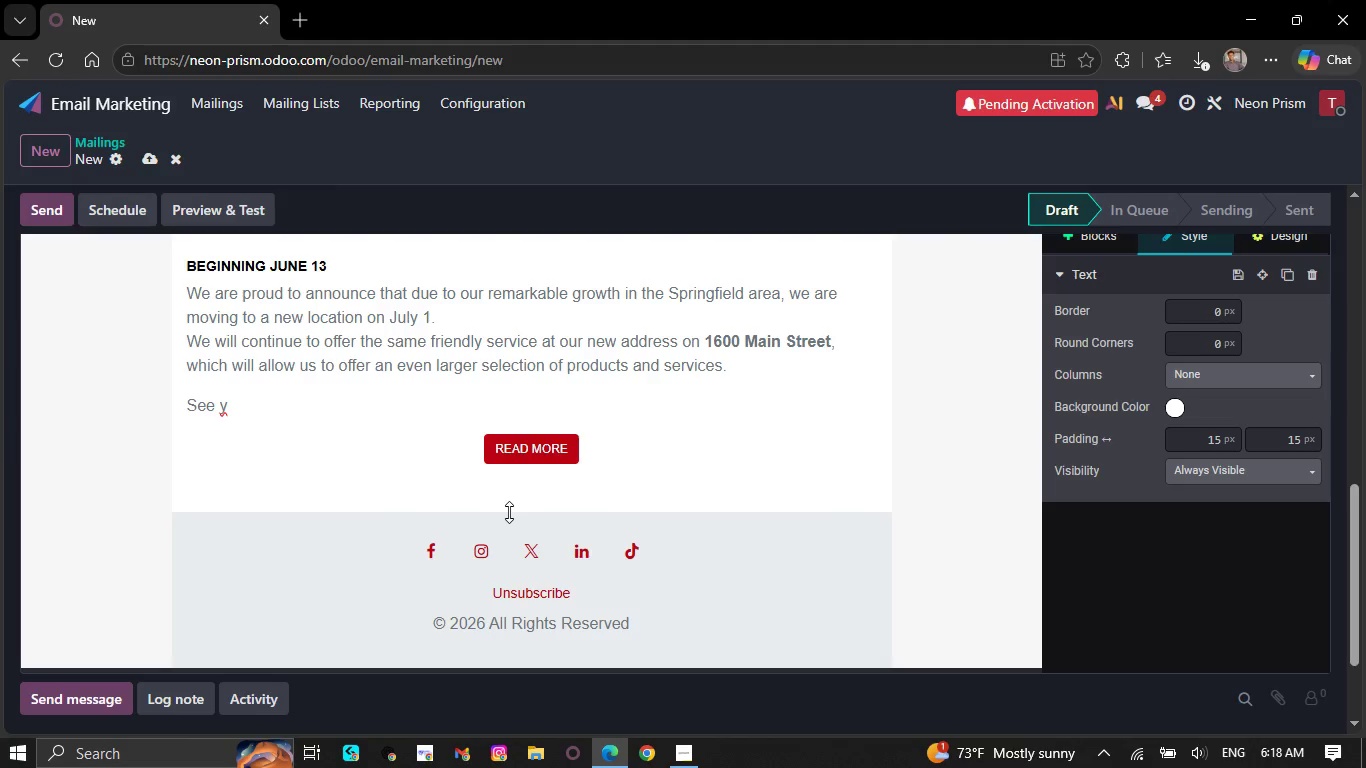 
key(Backspace)
 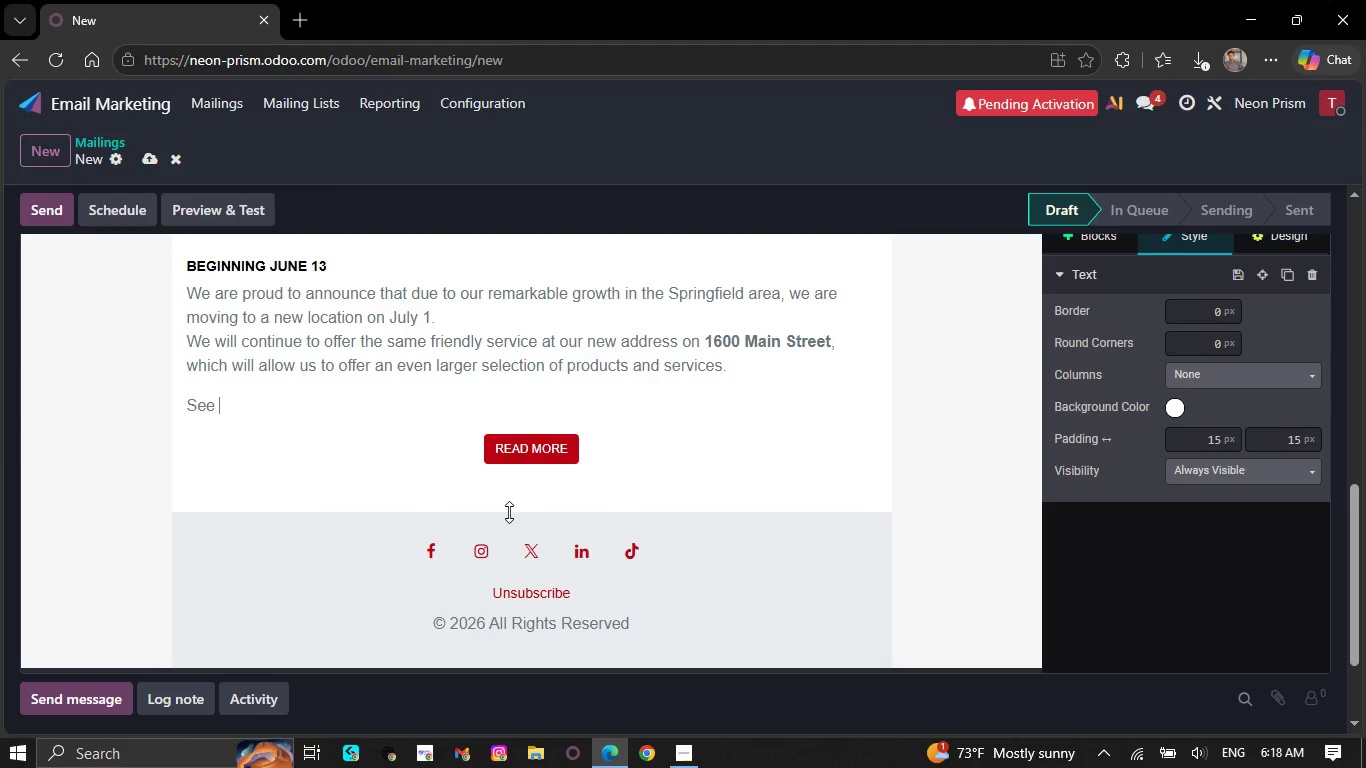 
key(Backspace)
 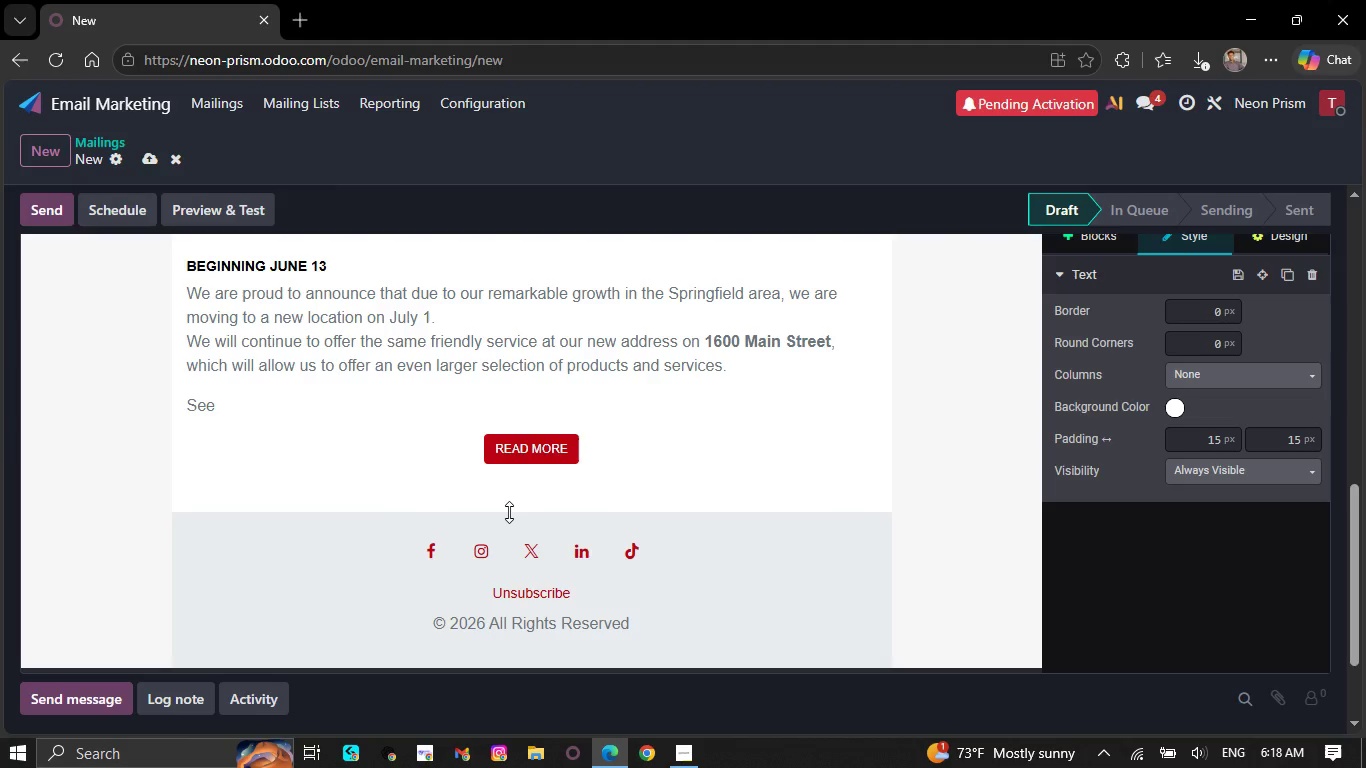 
key(Backspace)
 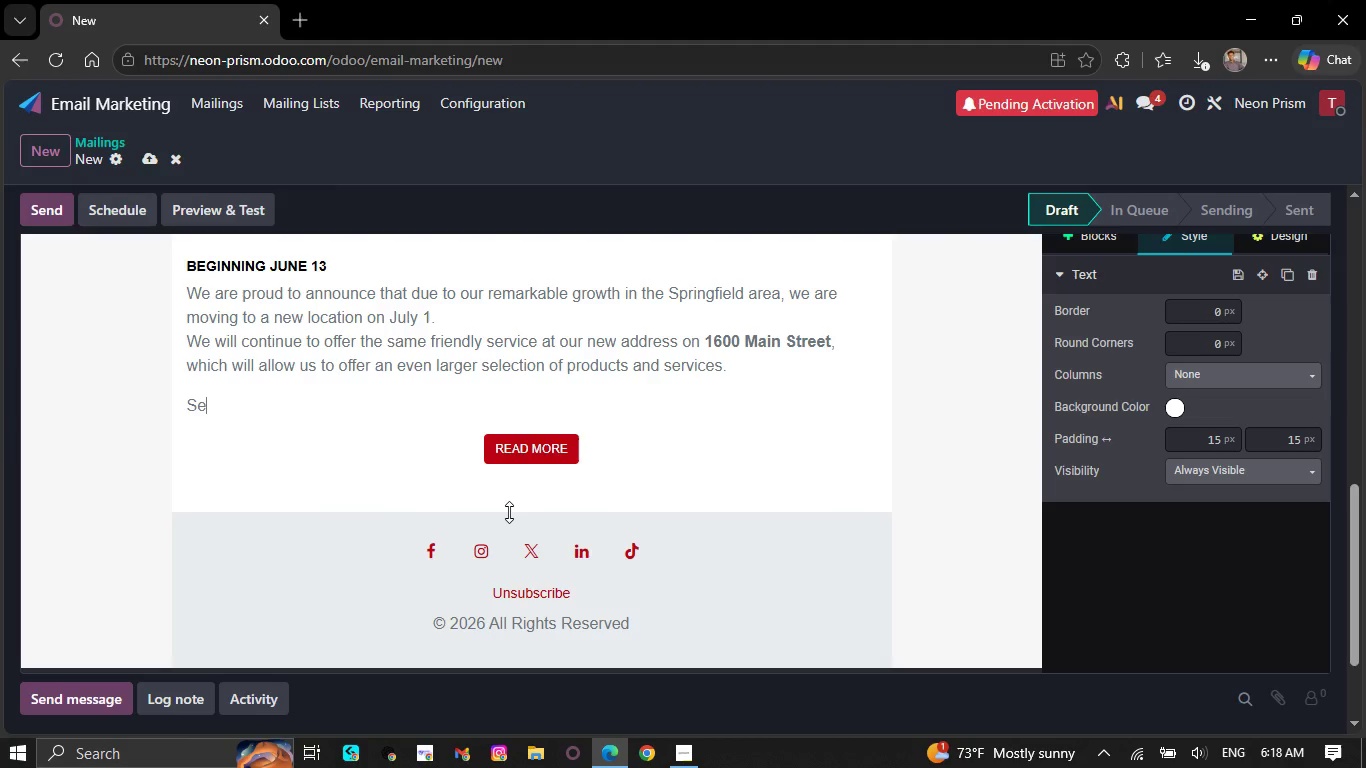 
key(Backspace)
 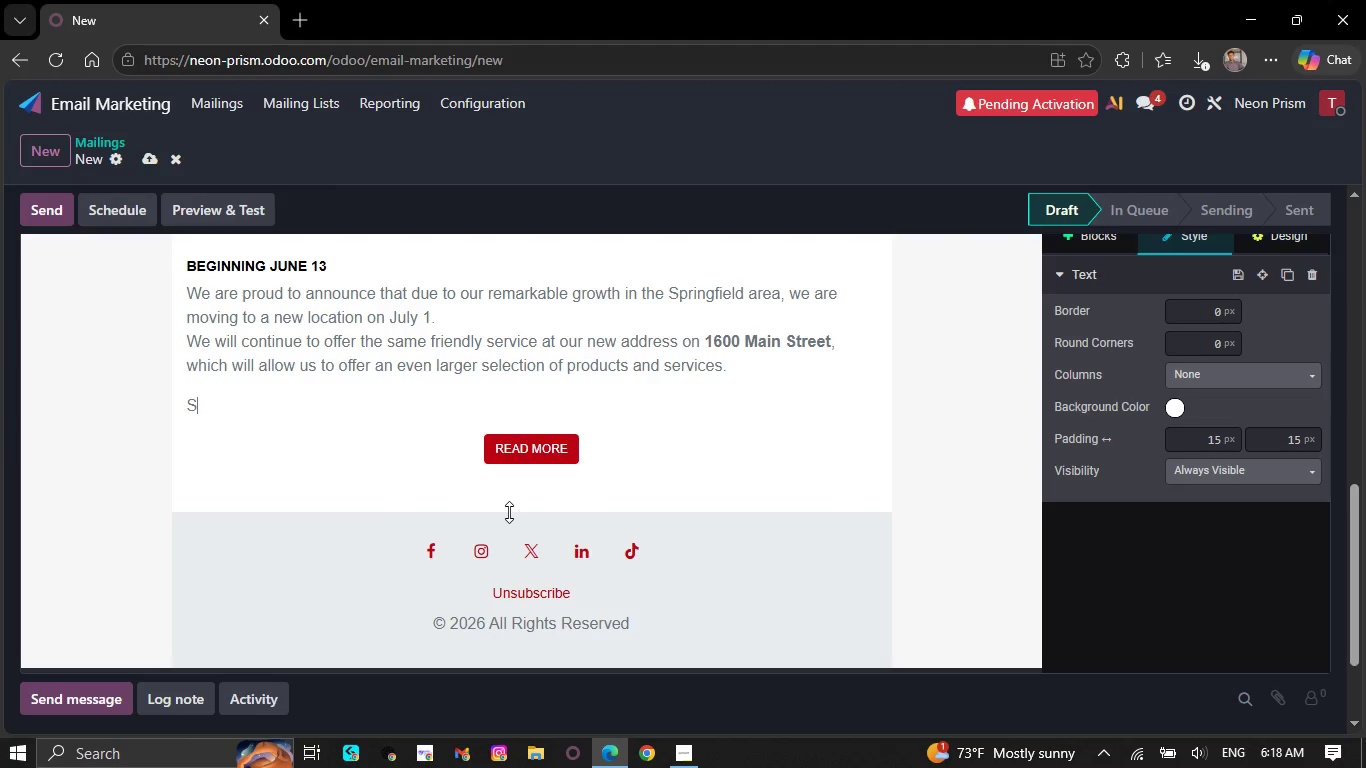 
key(Backspace)
 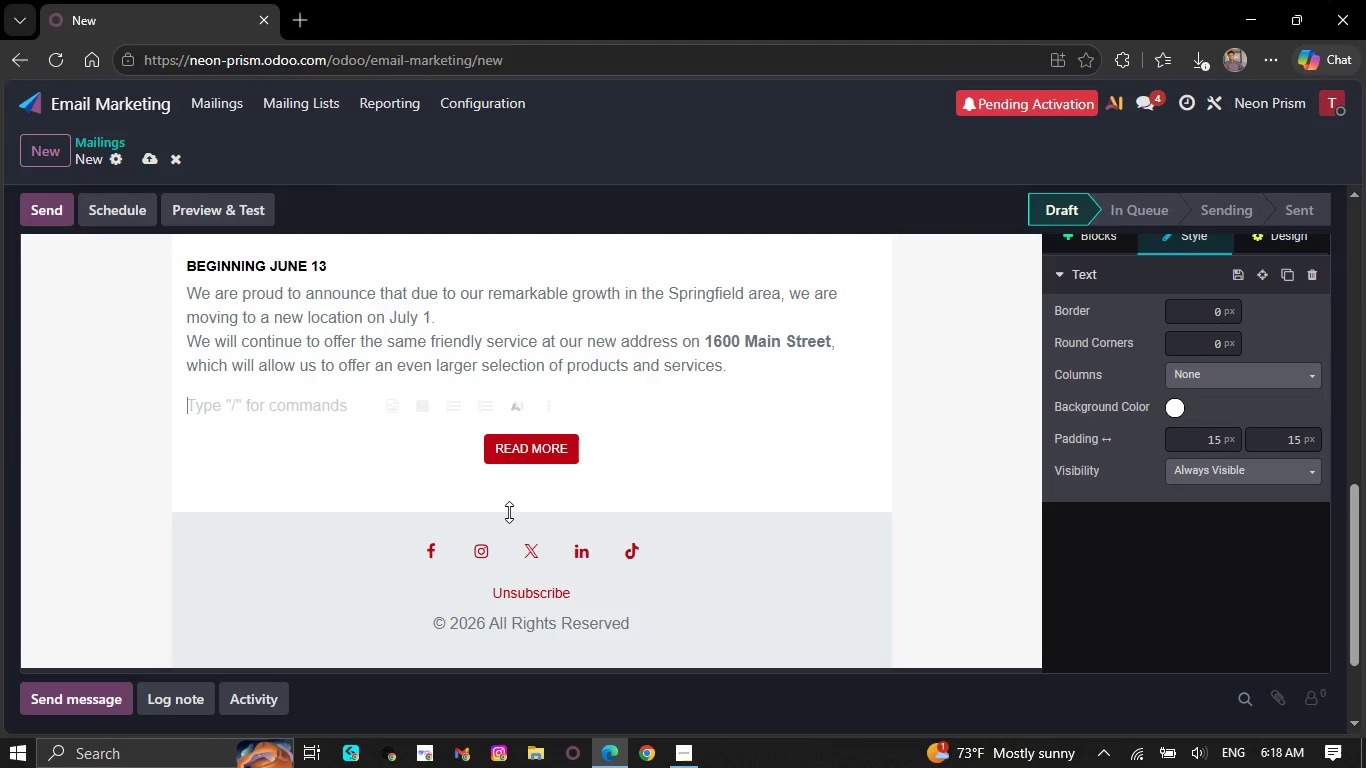 
key(Backspace)
 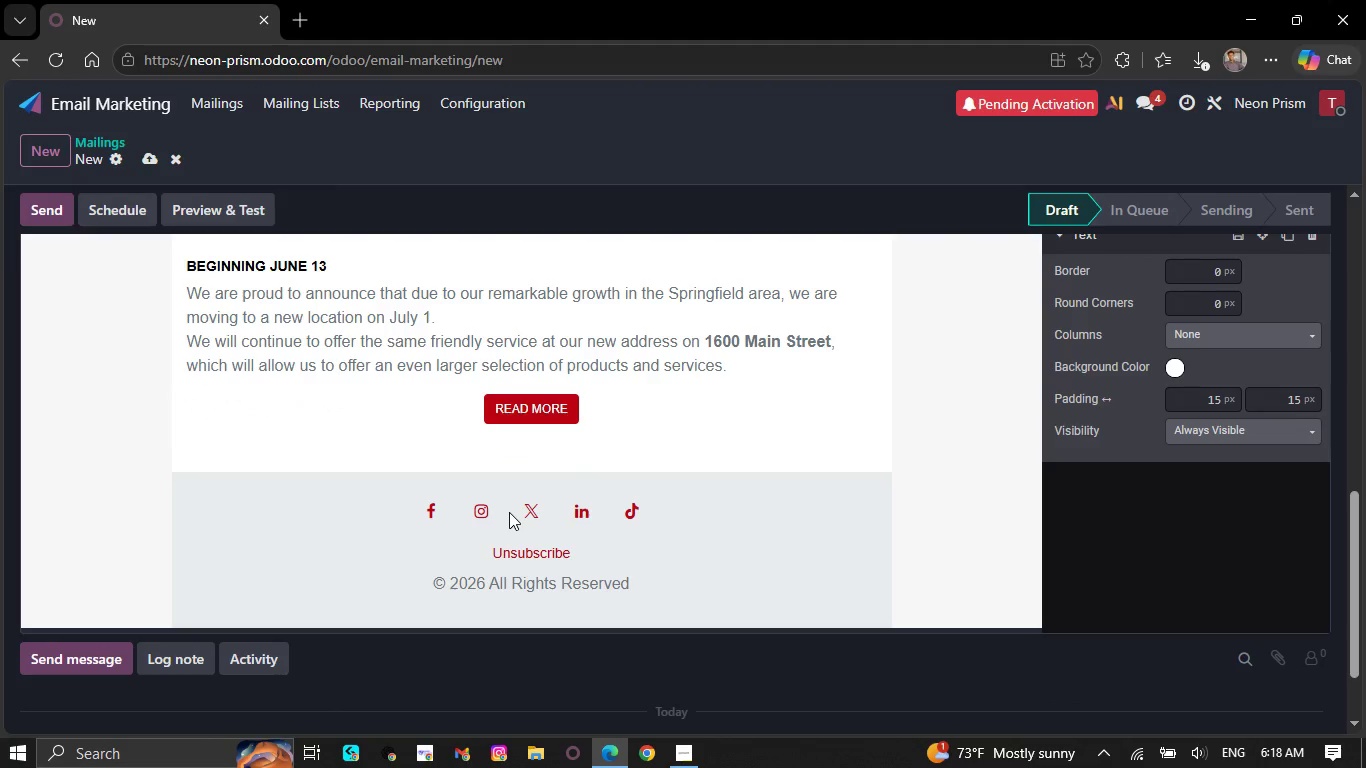 
key(Backspace)
 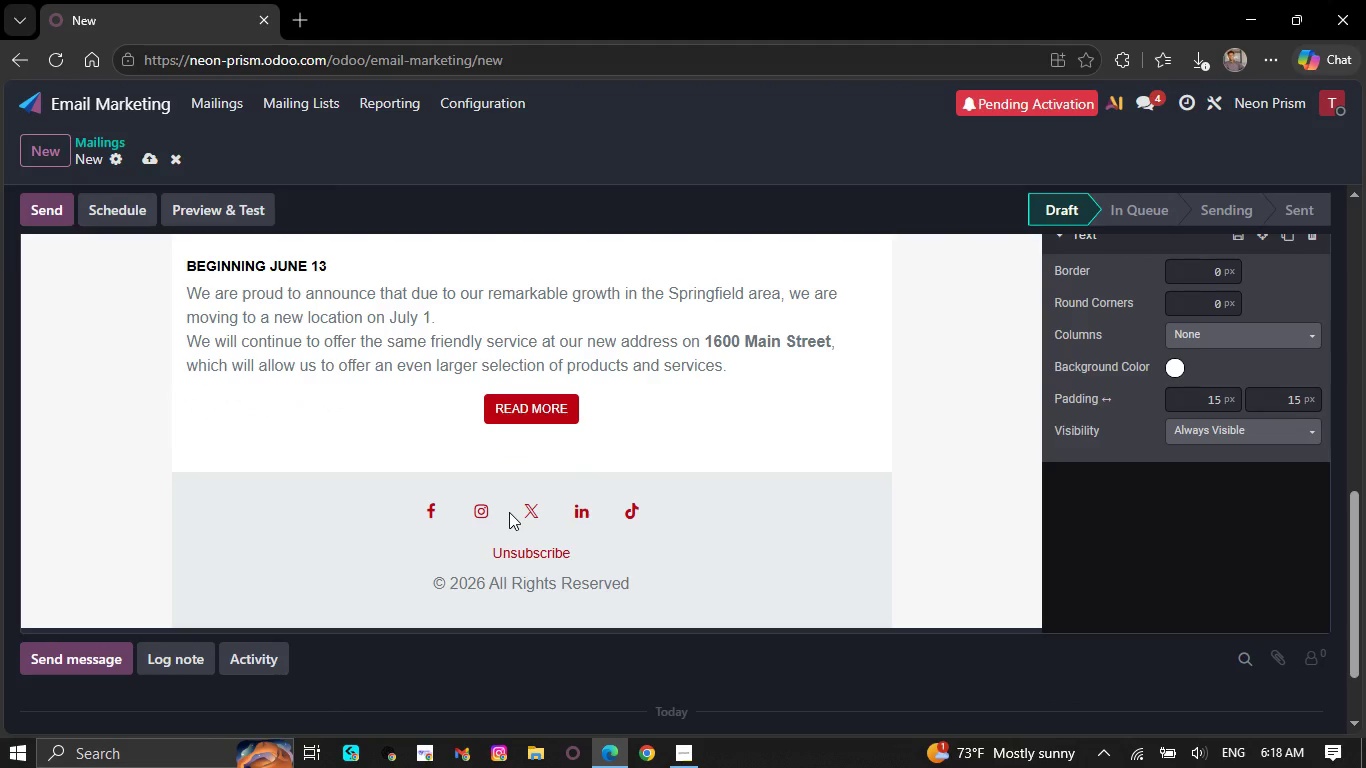 
key(Backspace)
 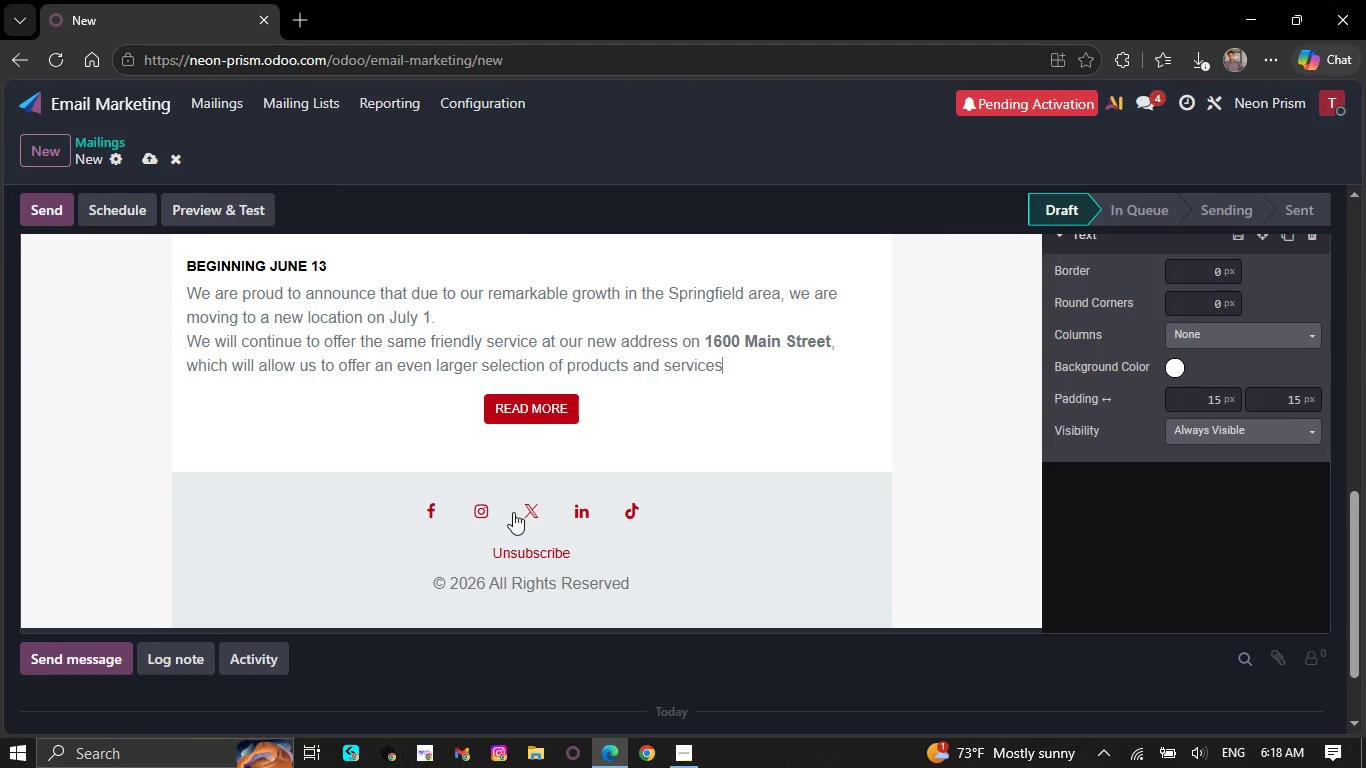 
wait(11.39)
 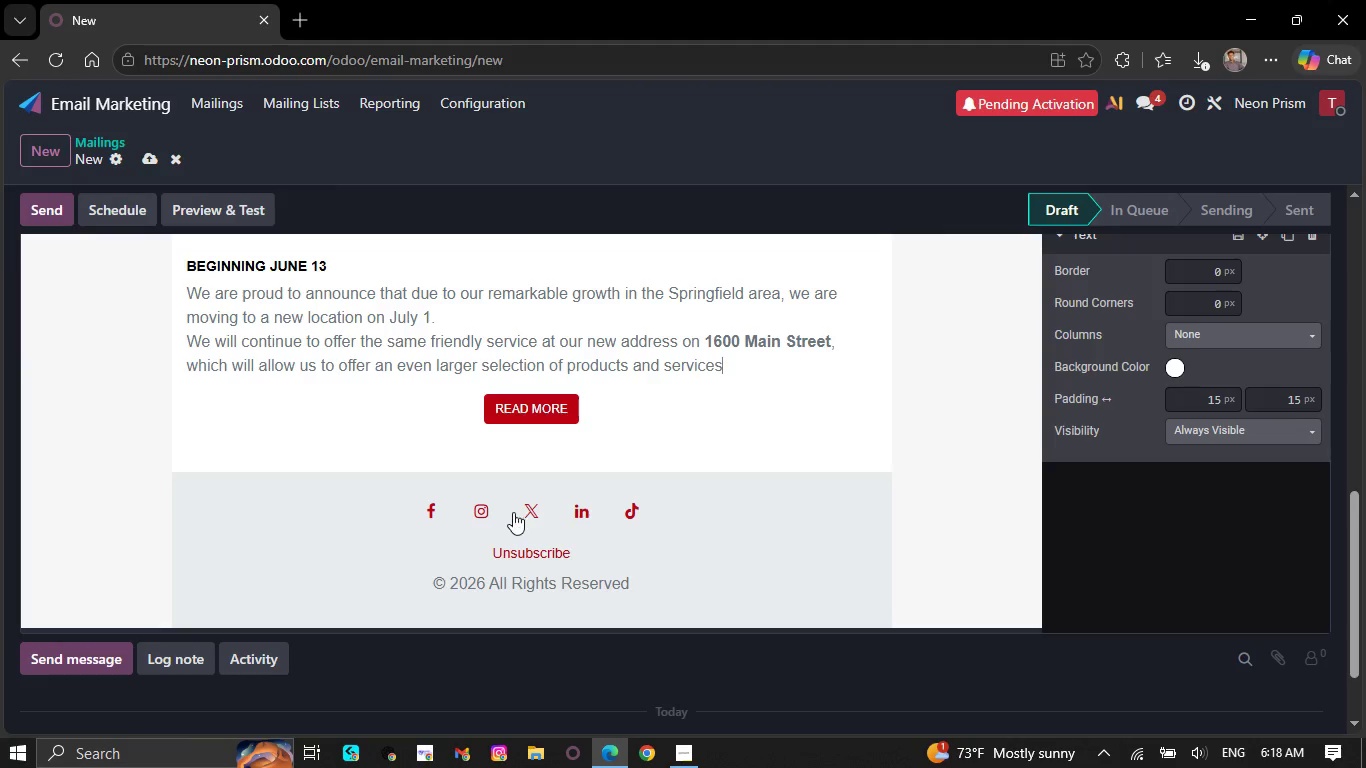 
key(Backspace)
 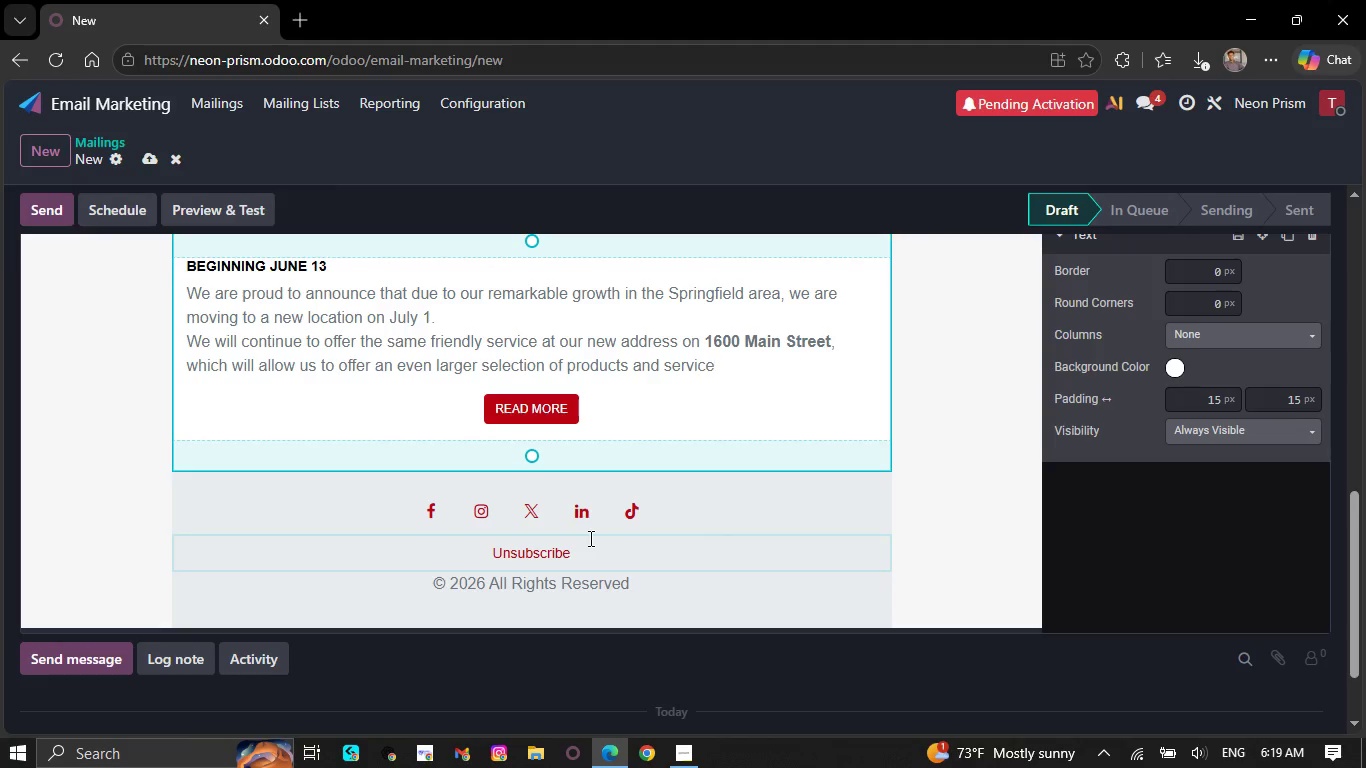 
key(Backspace)
 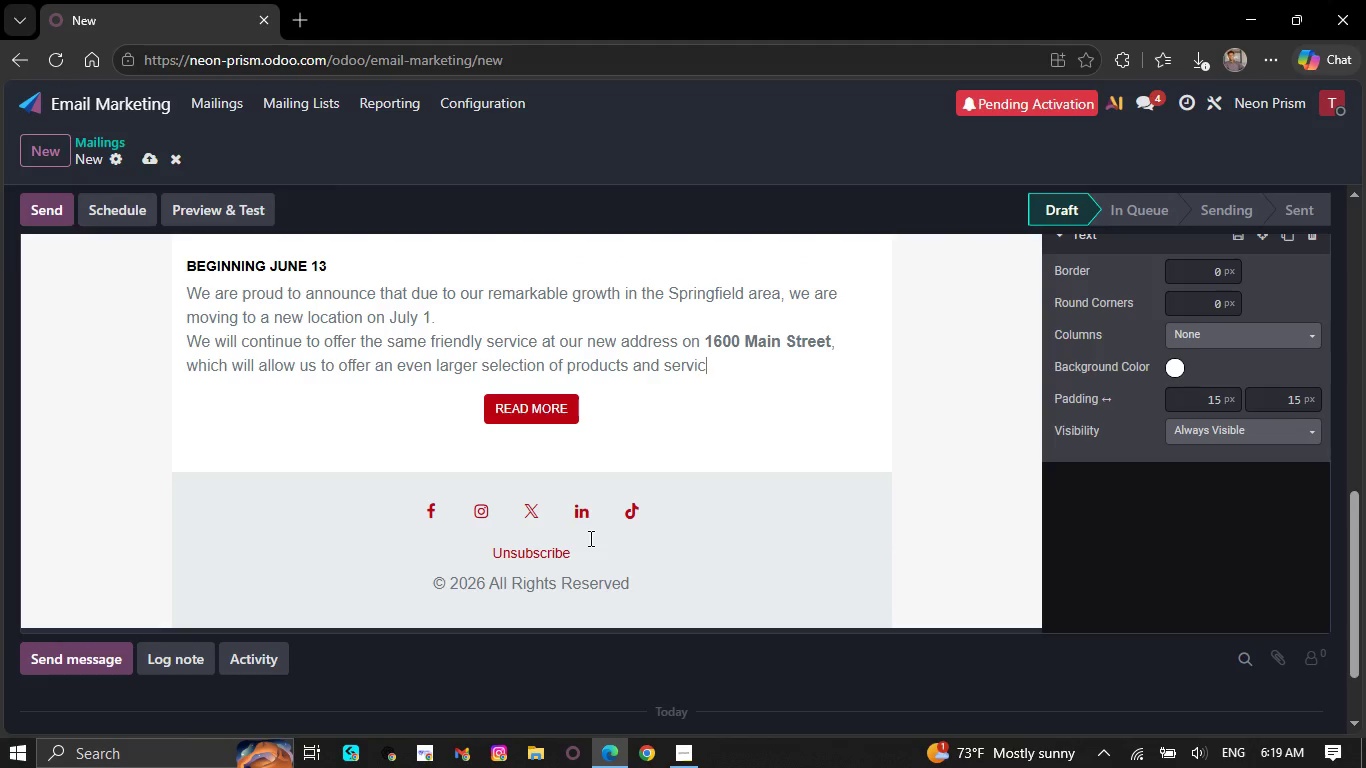 
key(Backspace)
 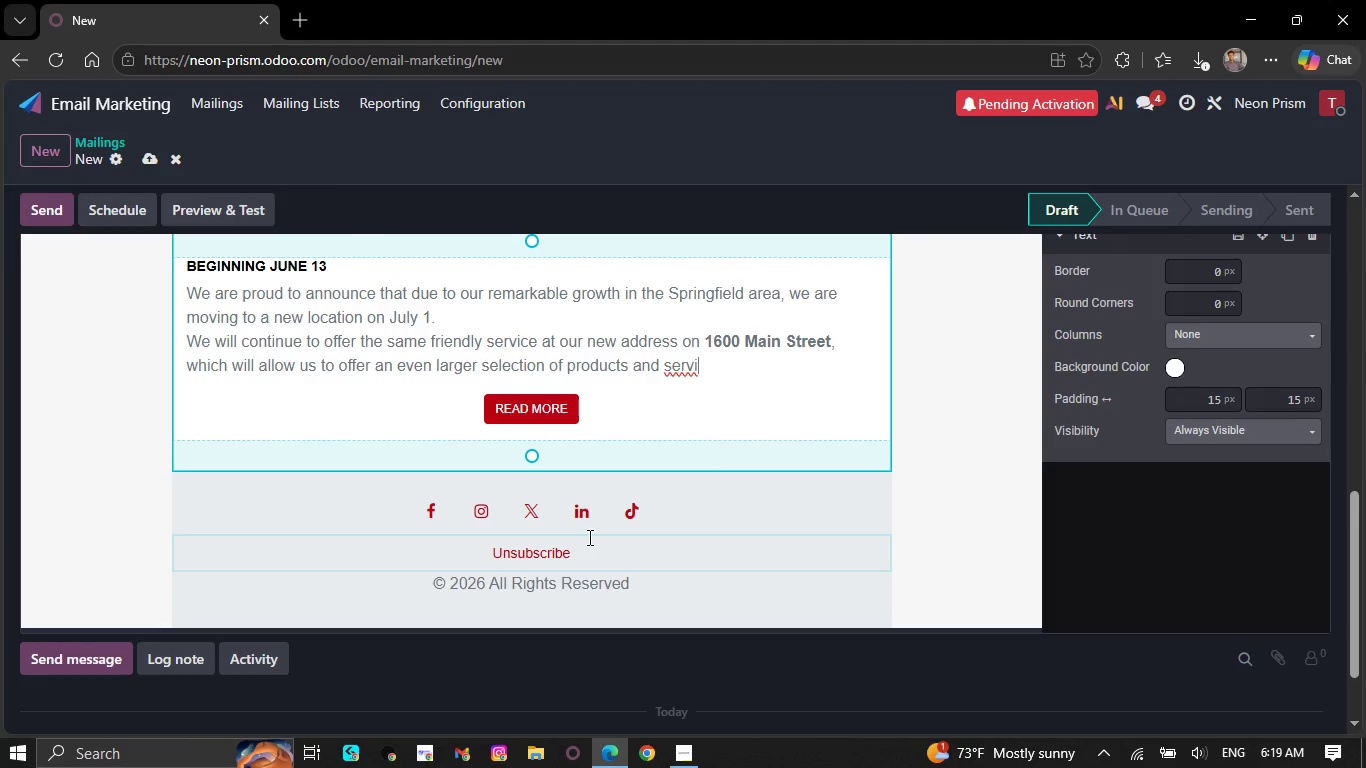 
key(Backspace)
 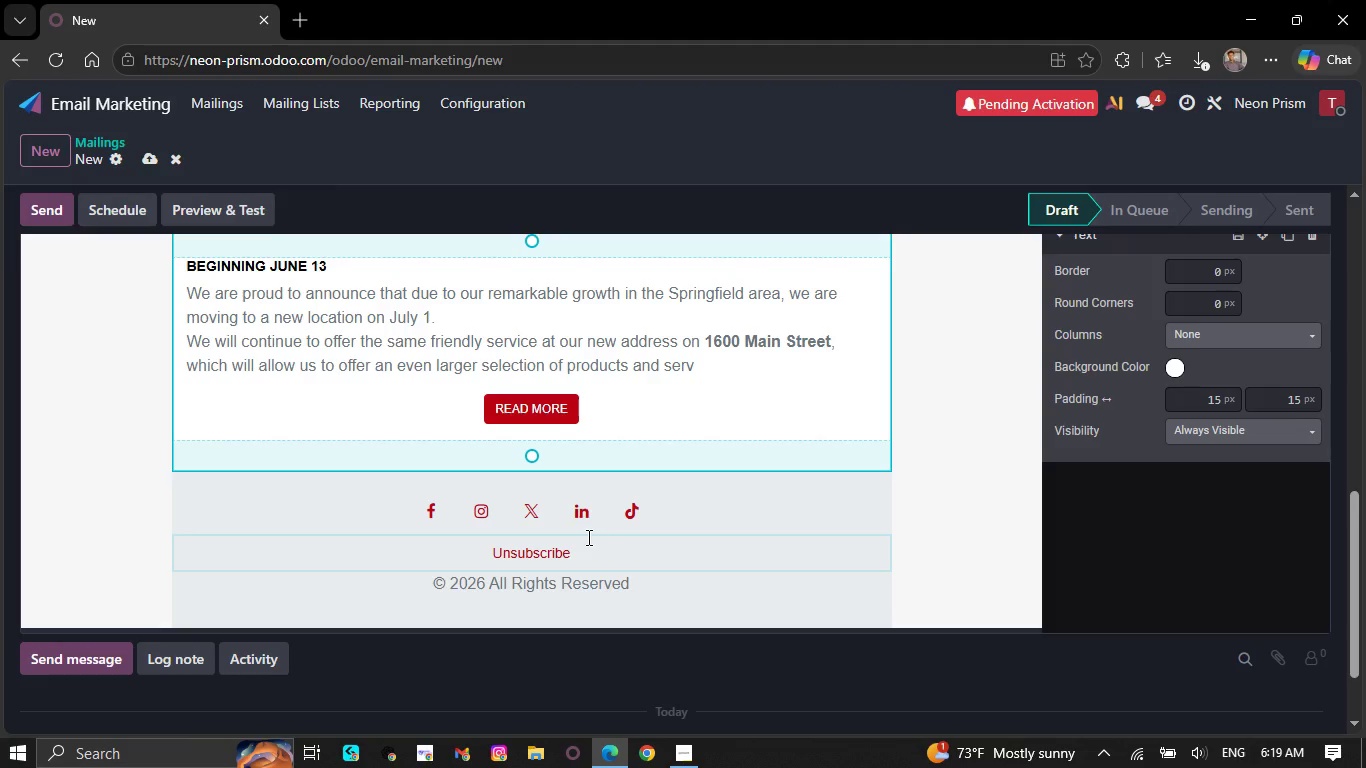 
key(Backspace)
 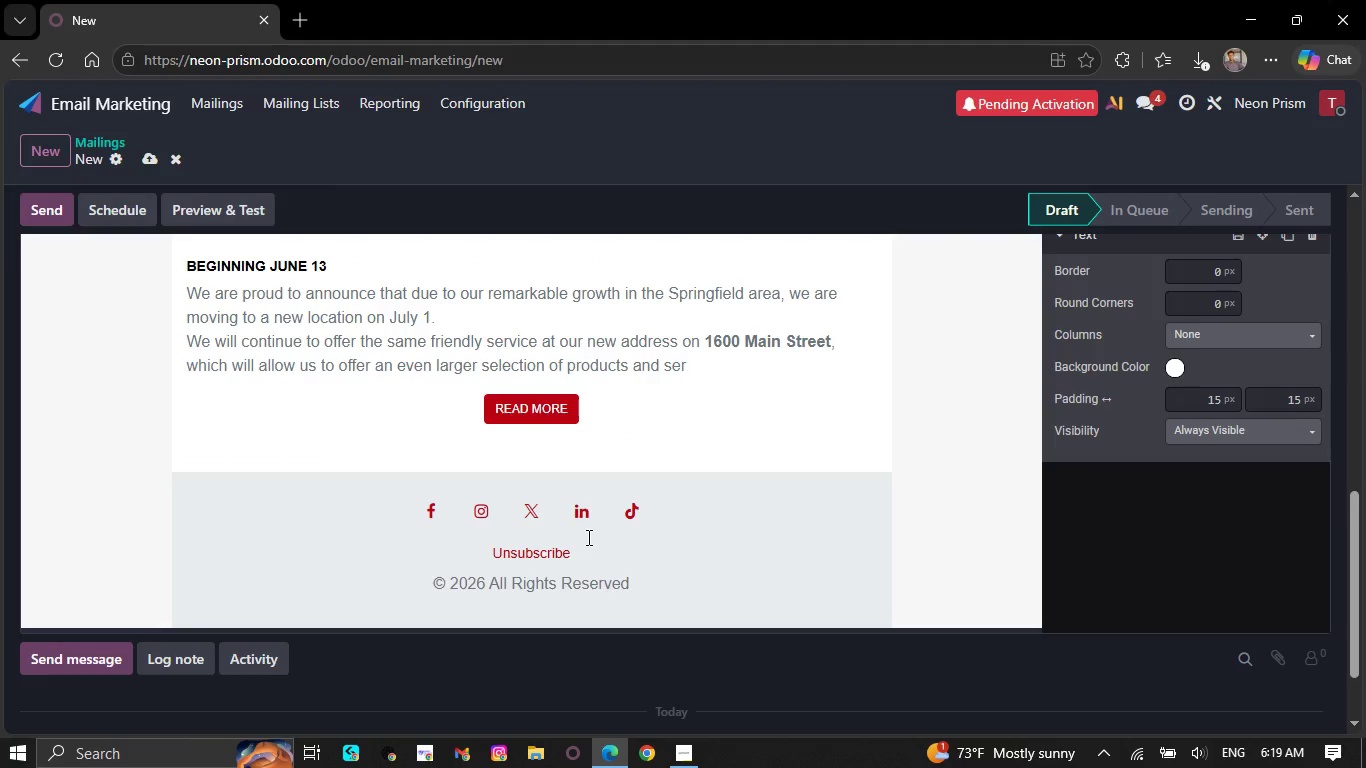 
key(Backspace)
 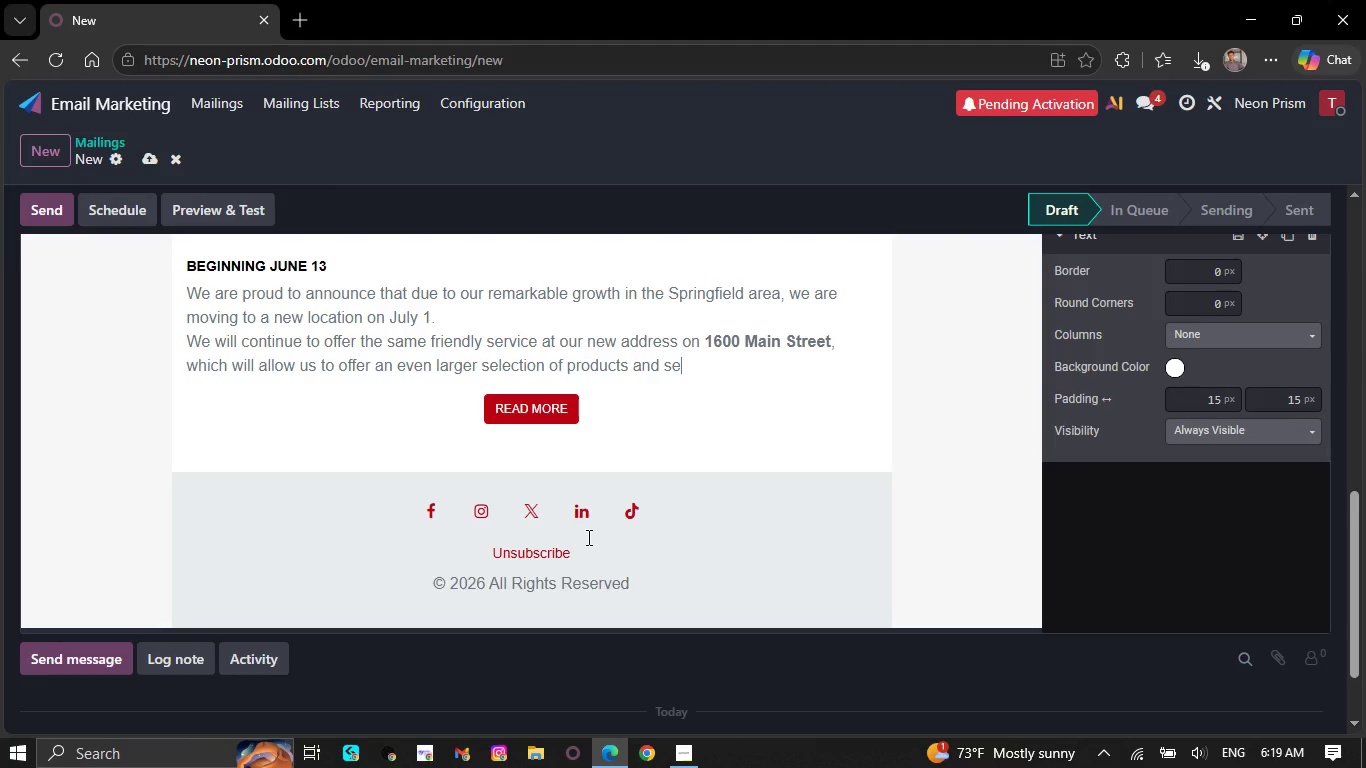 
wait(5.81)
 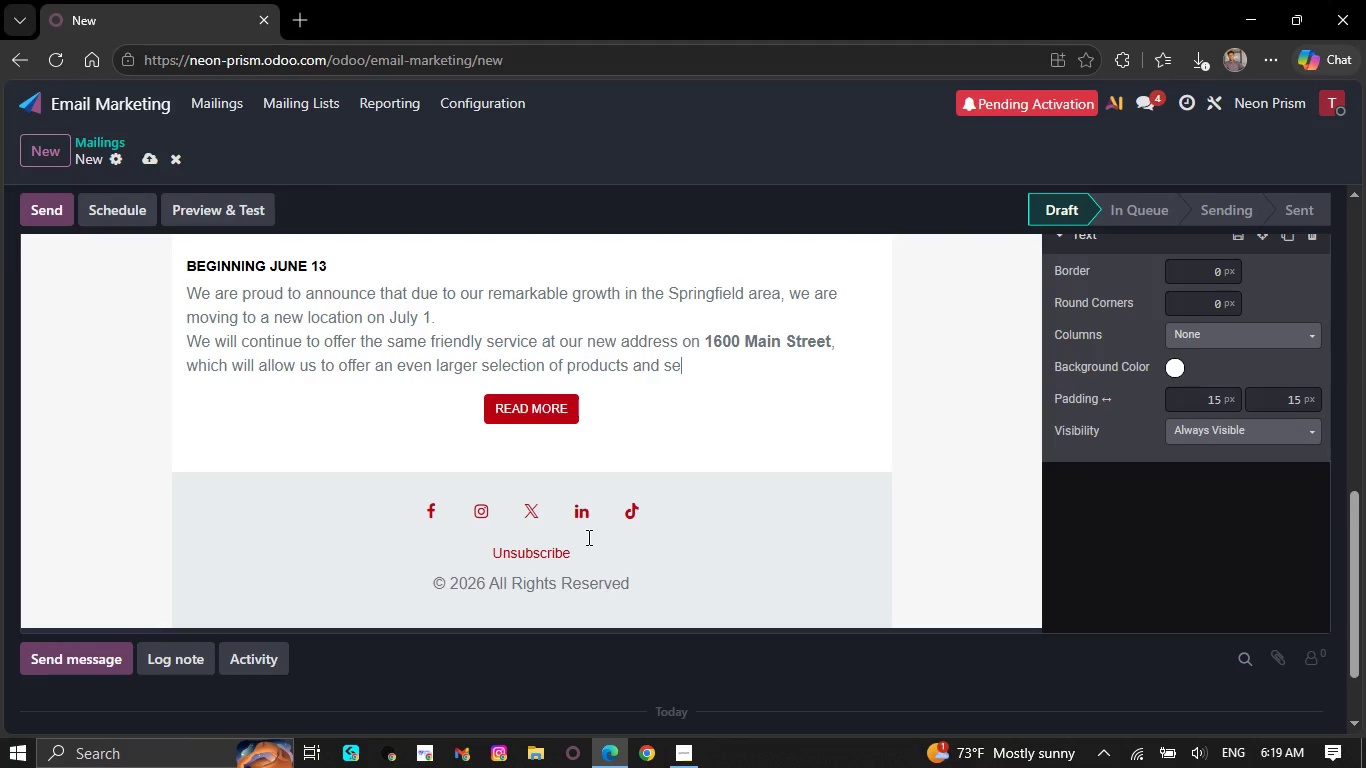 
key(Backspace)
 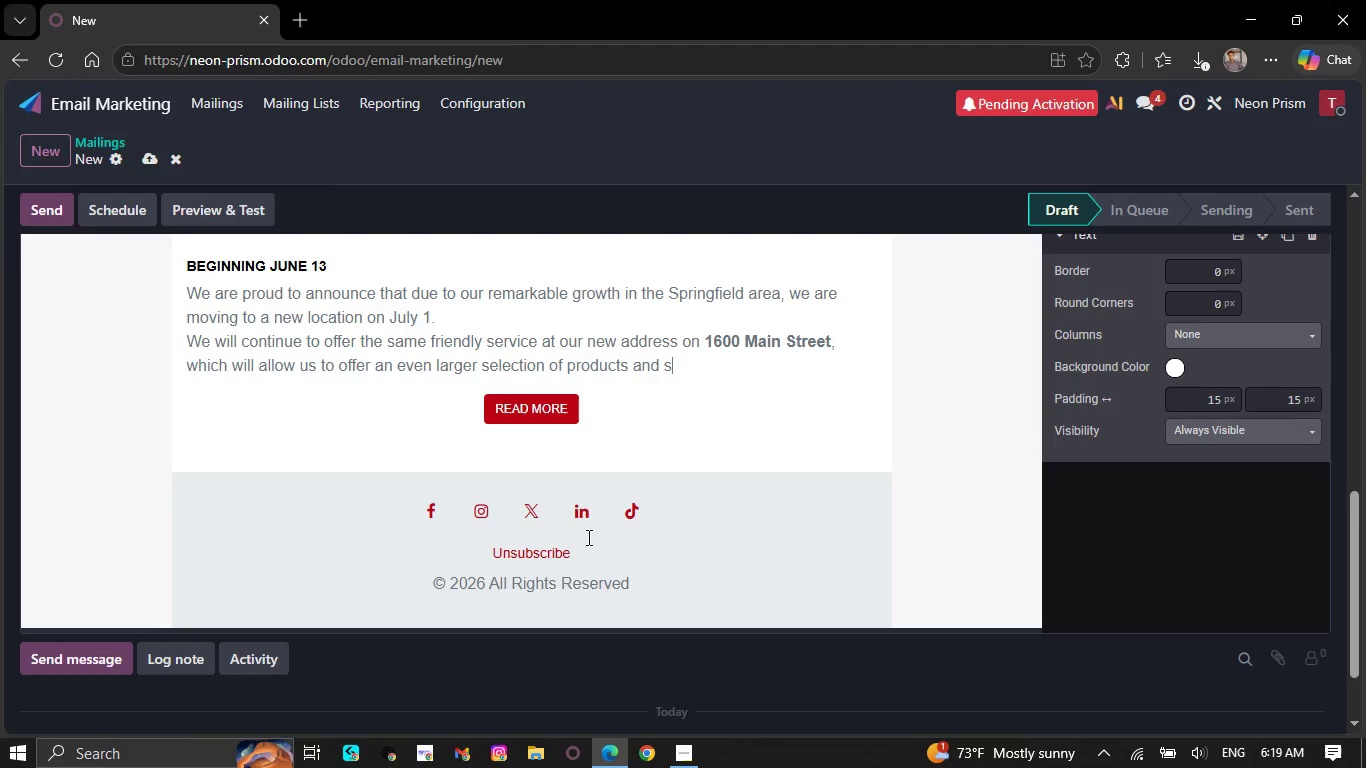 
wait(5.98)
 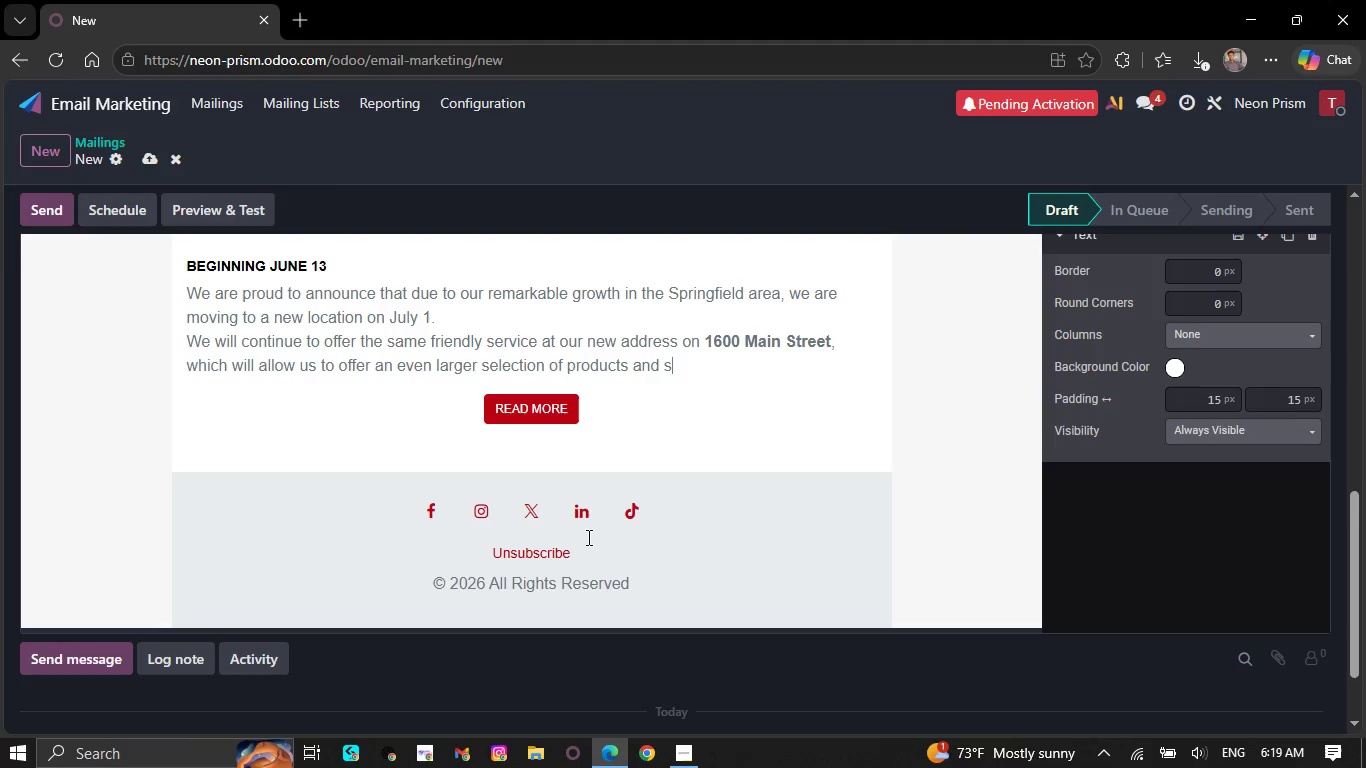 
key(Backspace)
 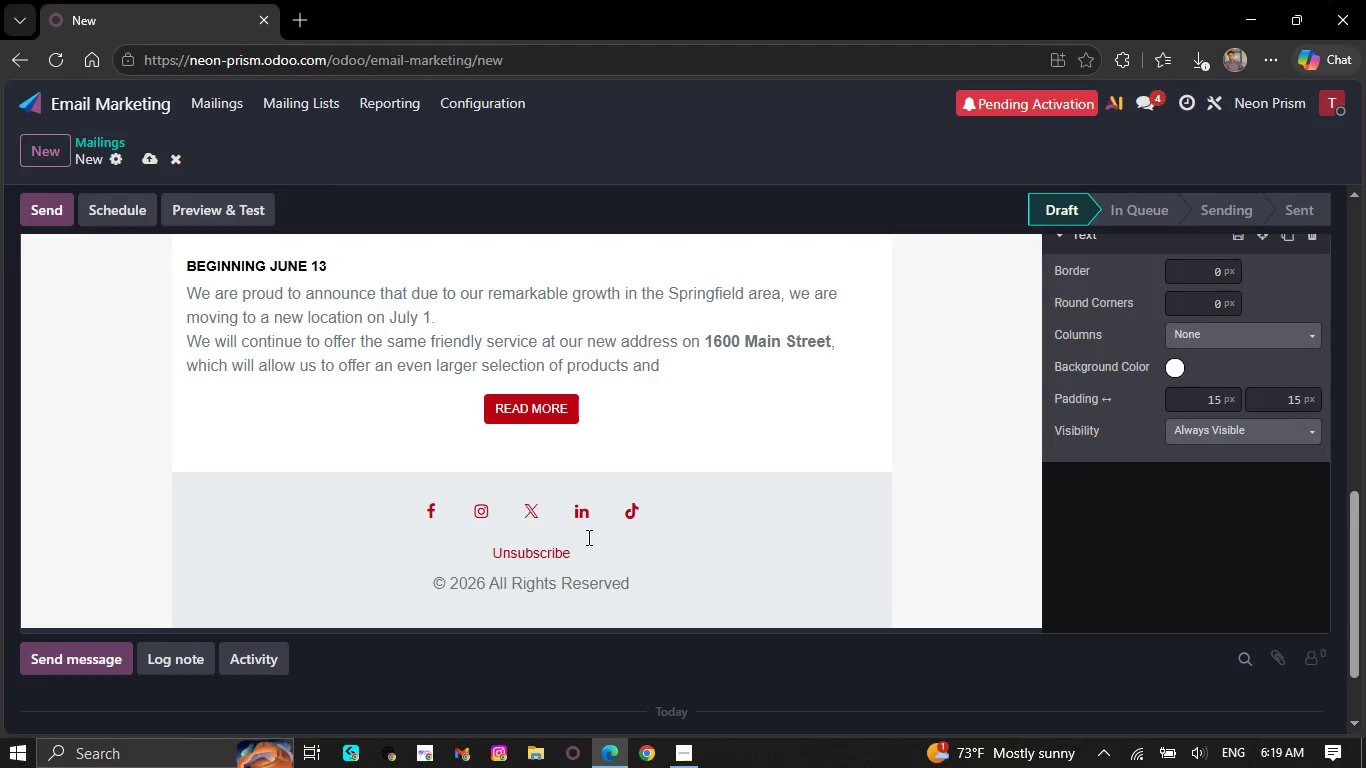 
key(Backspace)
 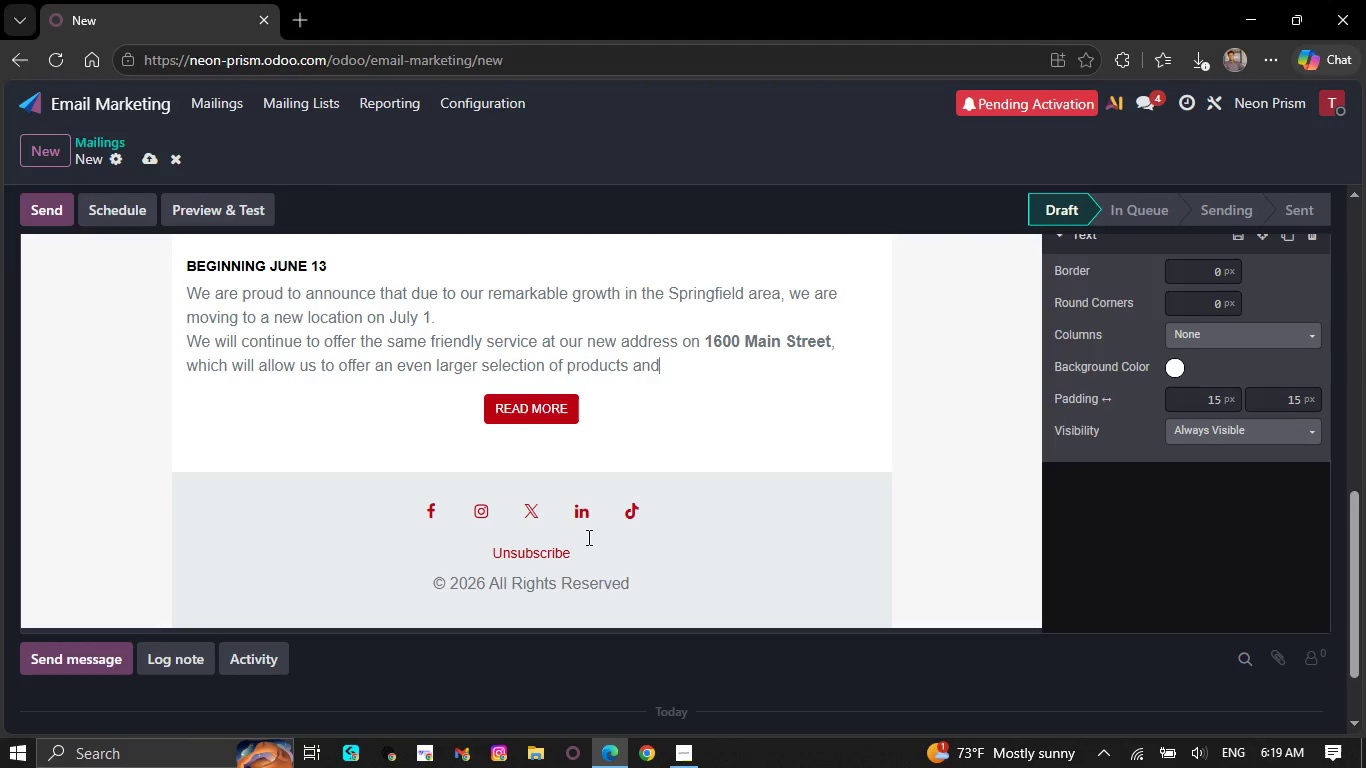 
key(Backspace)
 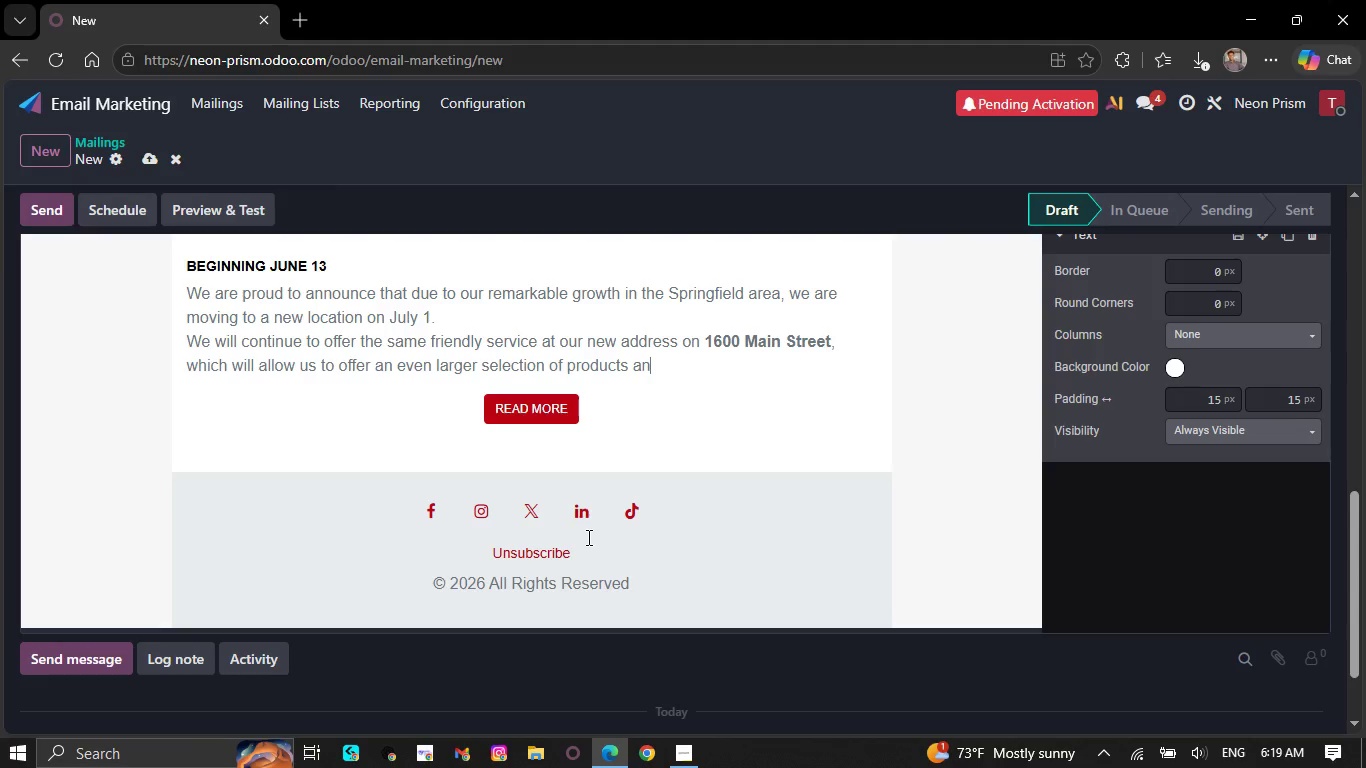 
key(Backspace)
 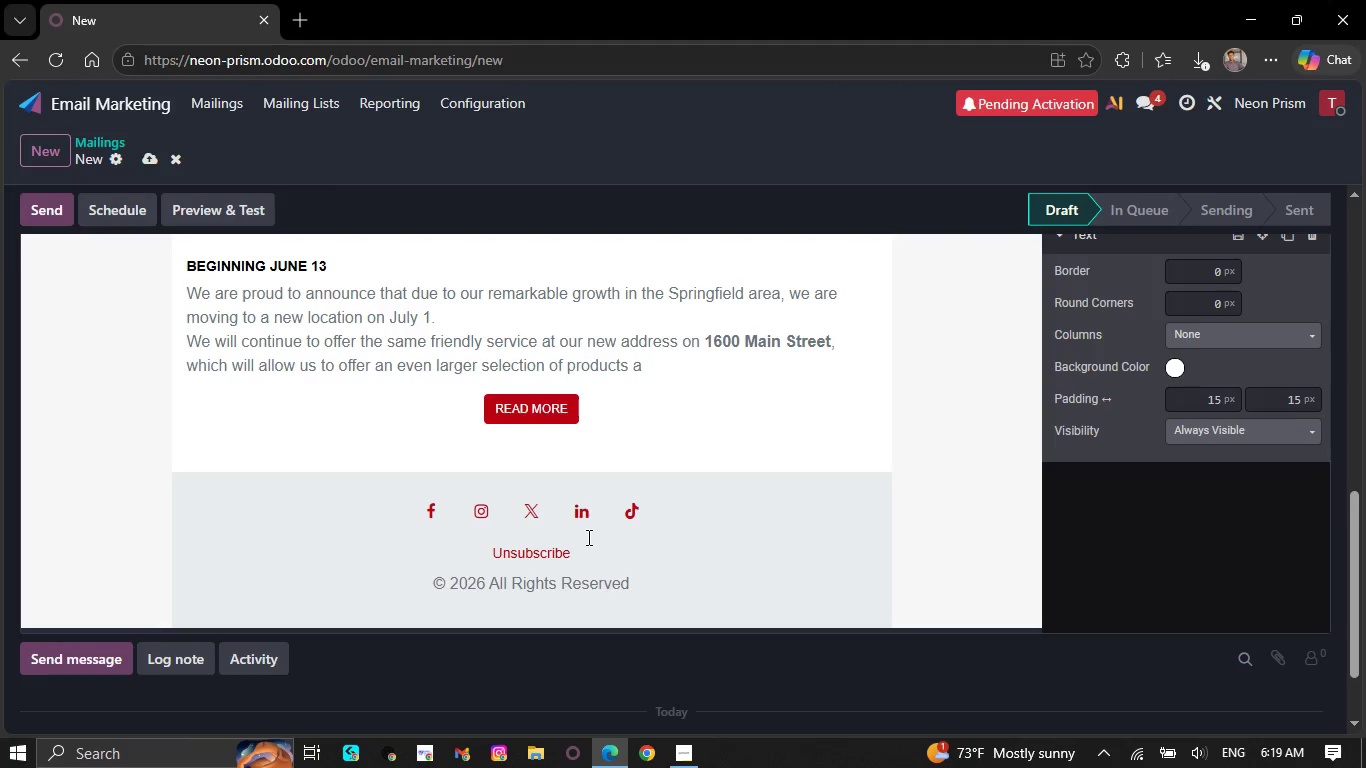 
key(Backspace)
 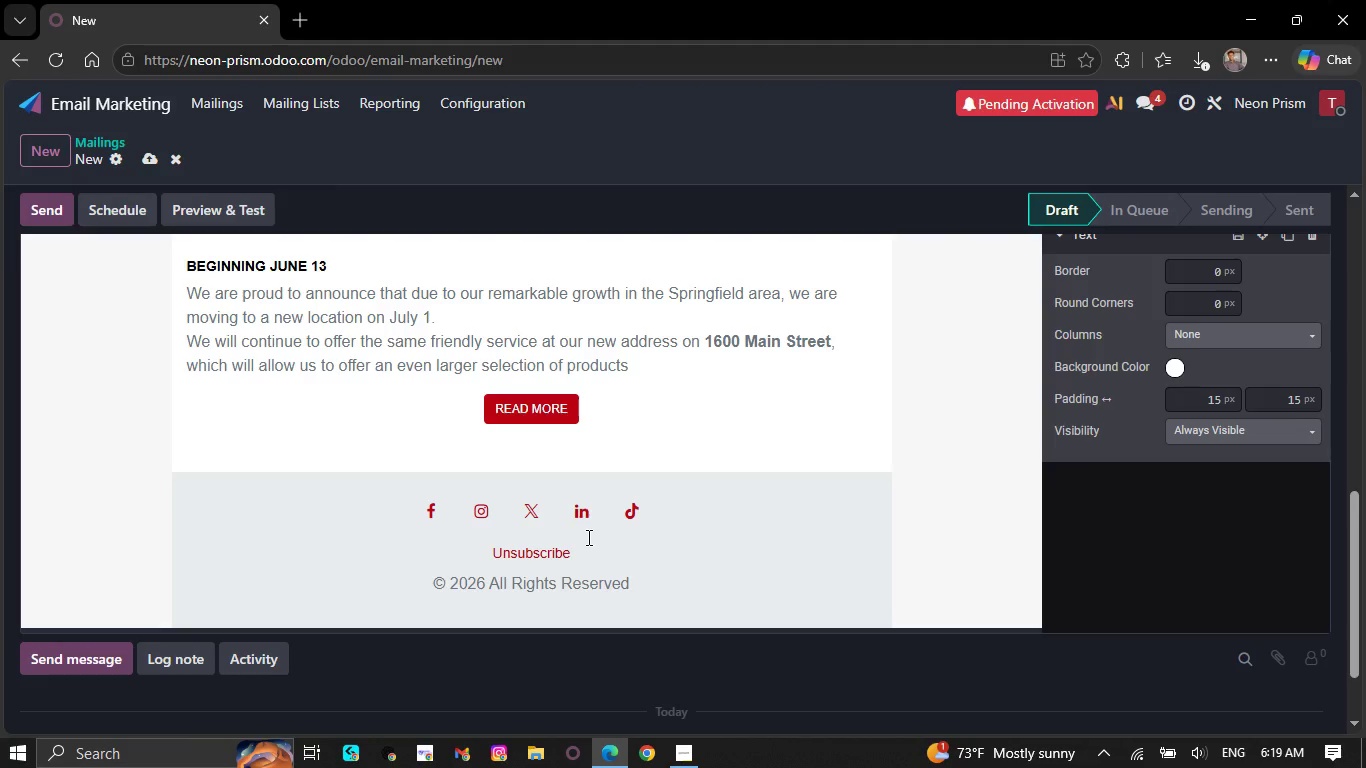 
key(Backspace)
 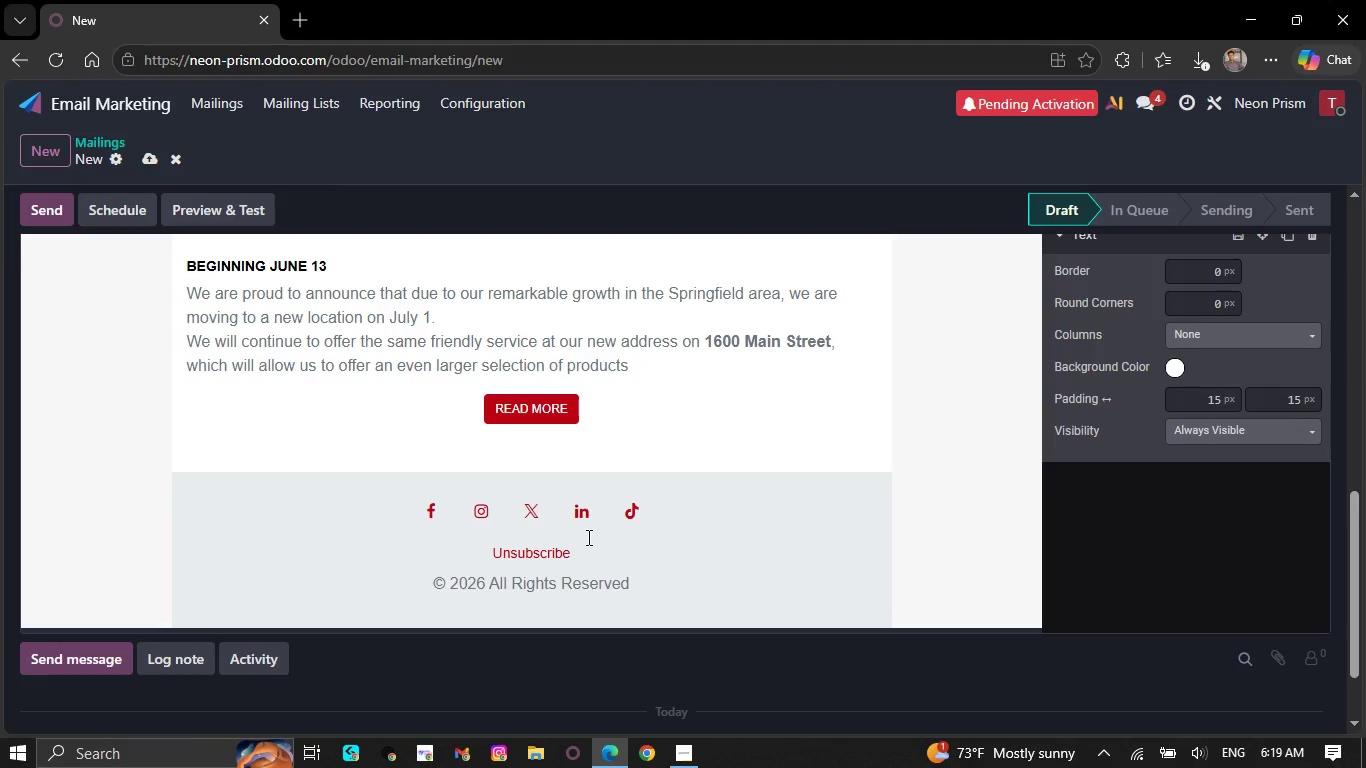 
key(Backspace)
 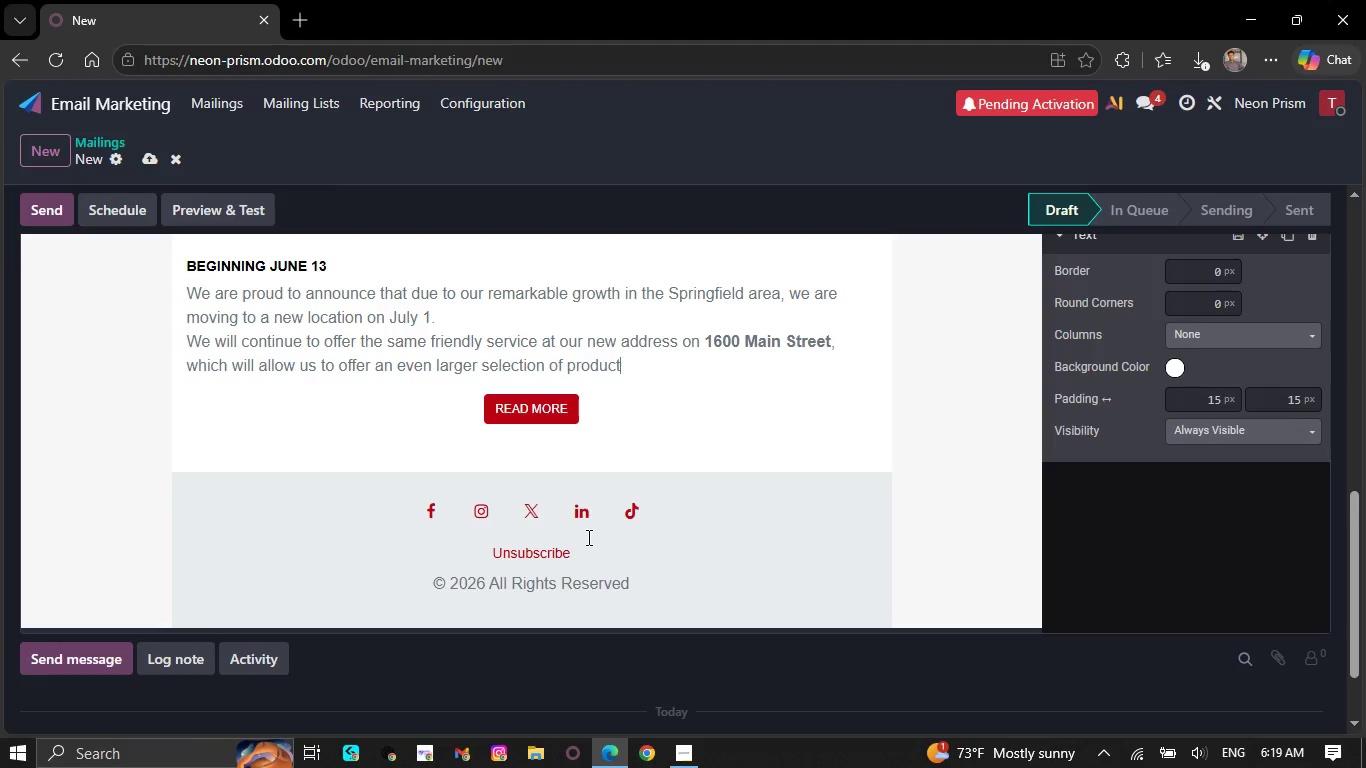 
key(Backspace)
 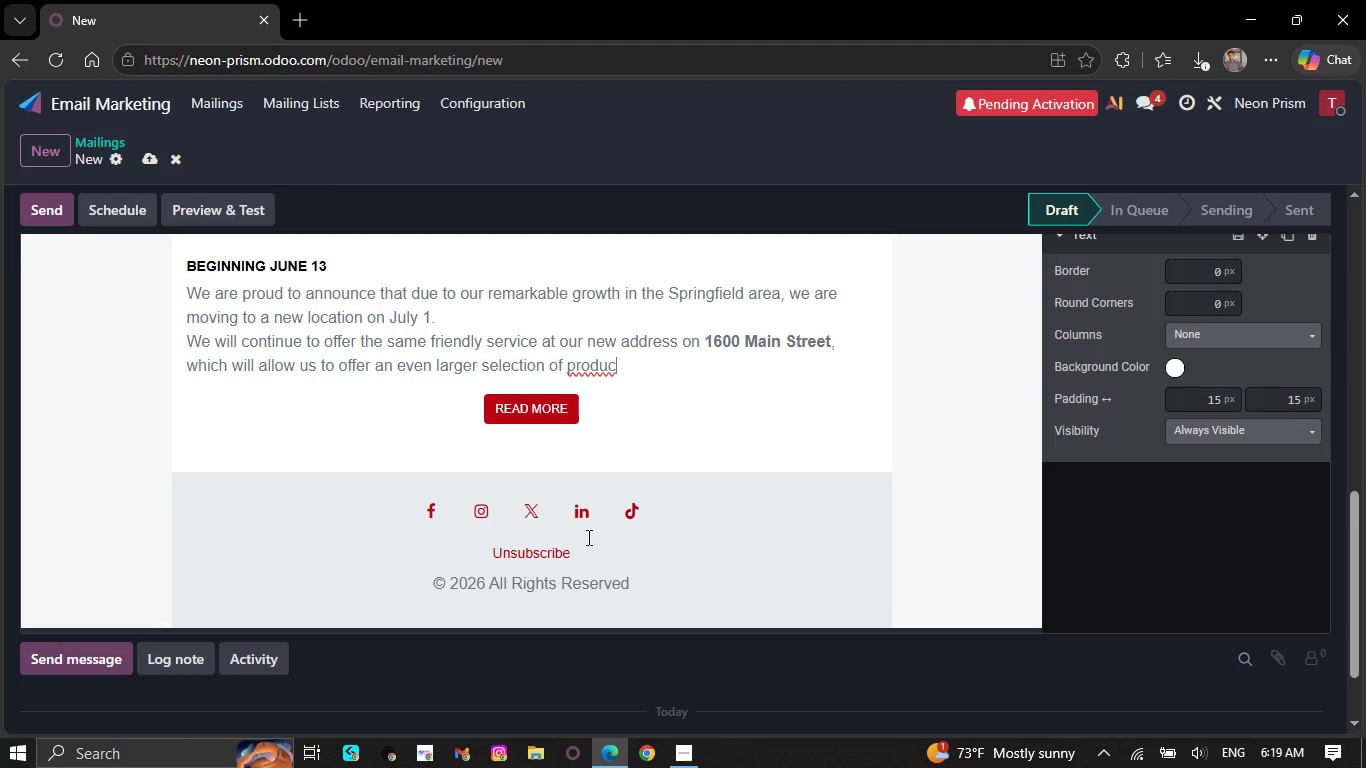 
key(Backspace)
 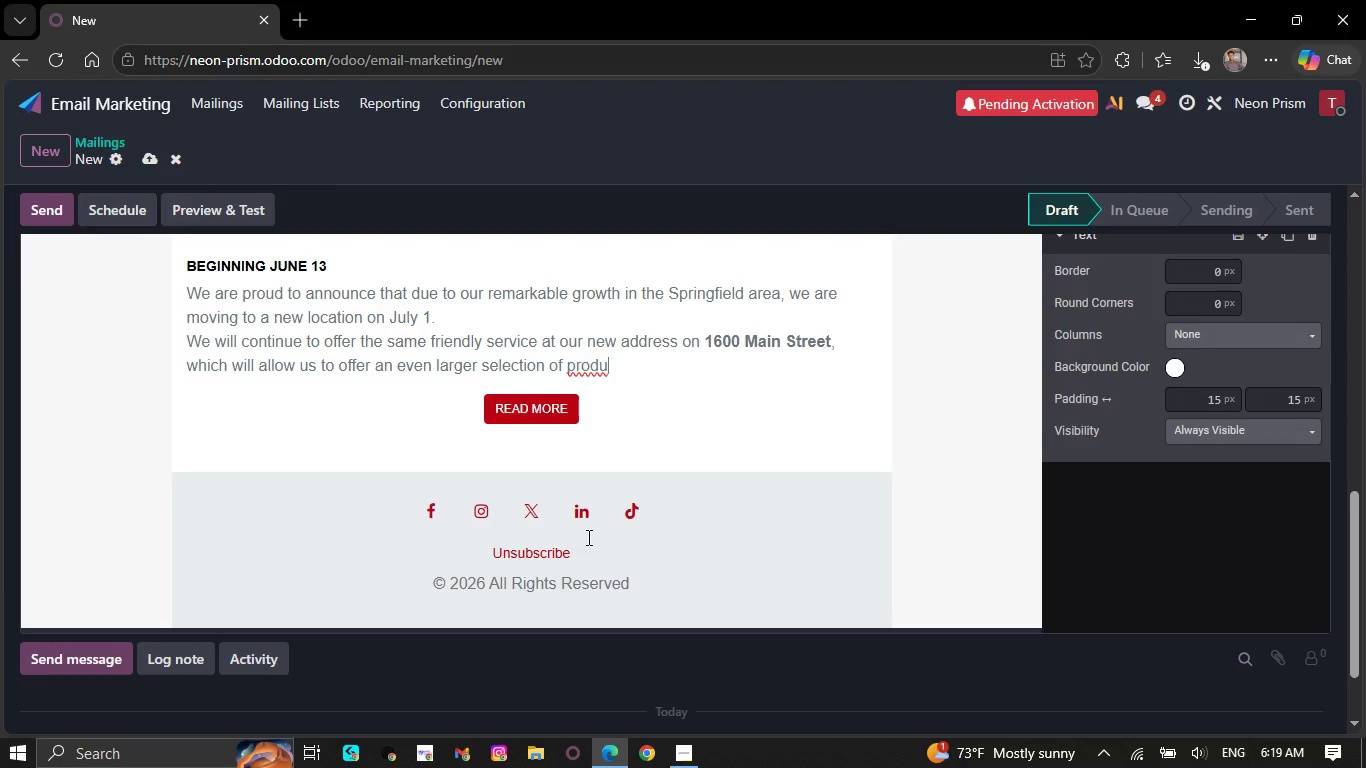 
key(Backspace)
 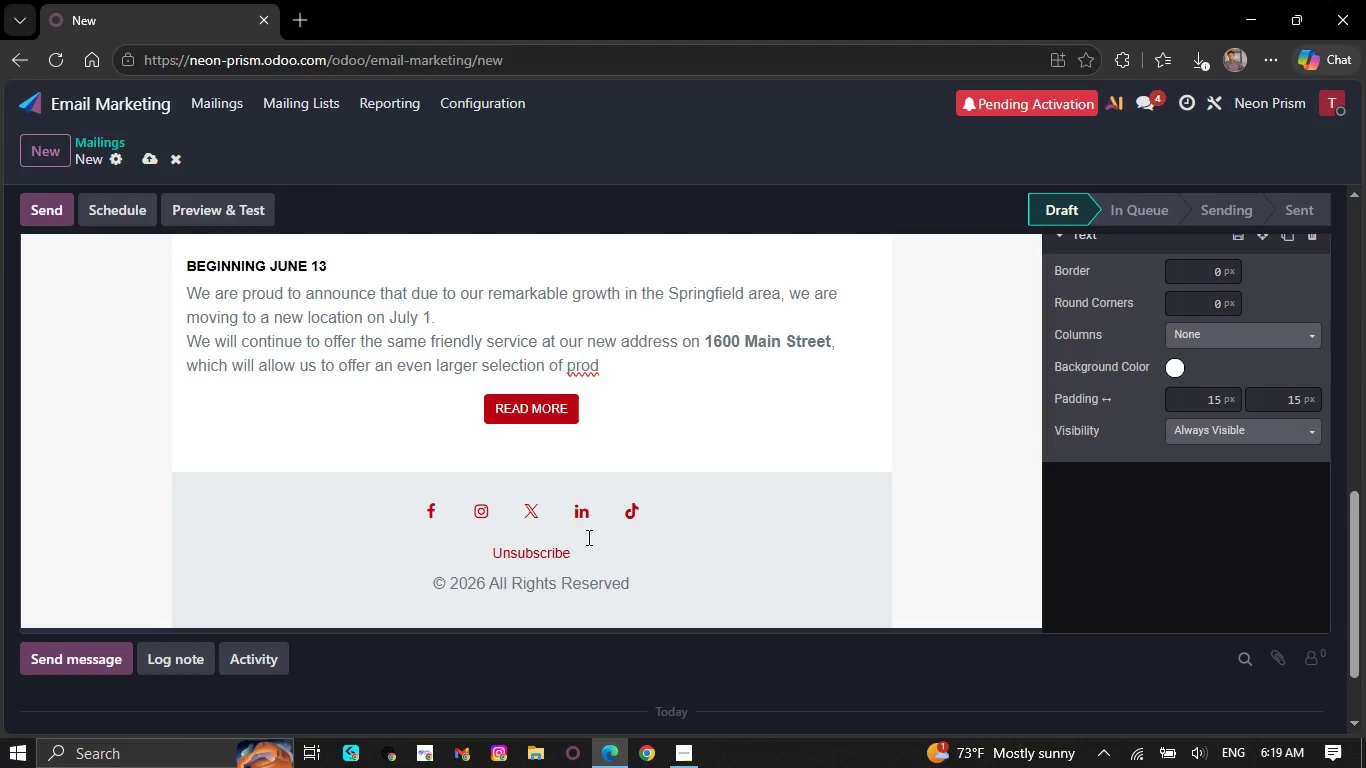 
key(Backspace)
 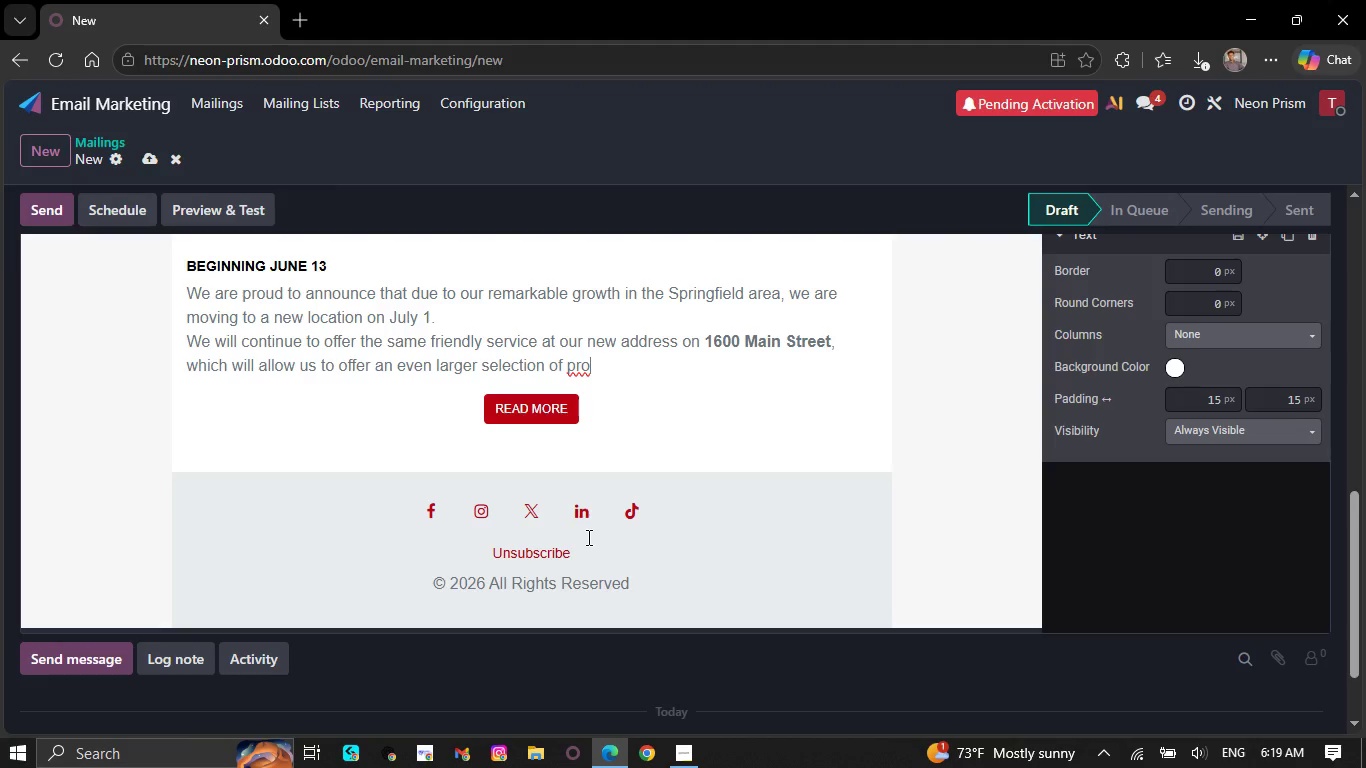 
key(Backspace)
 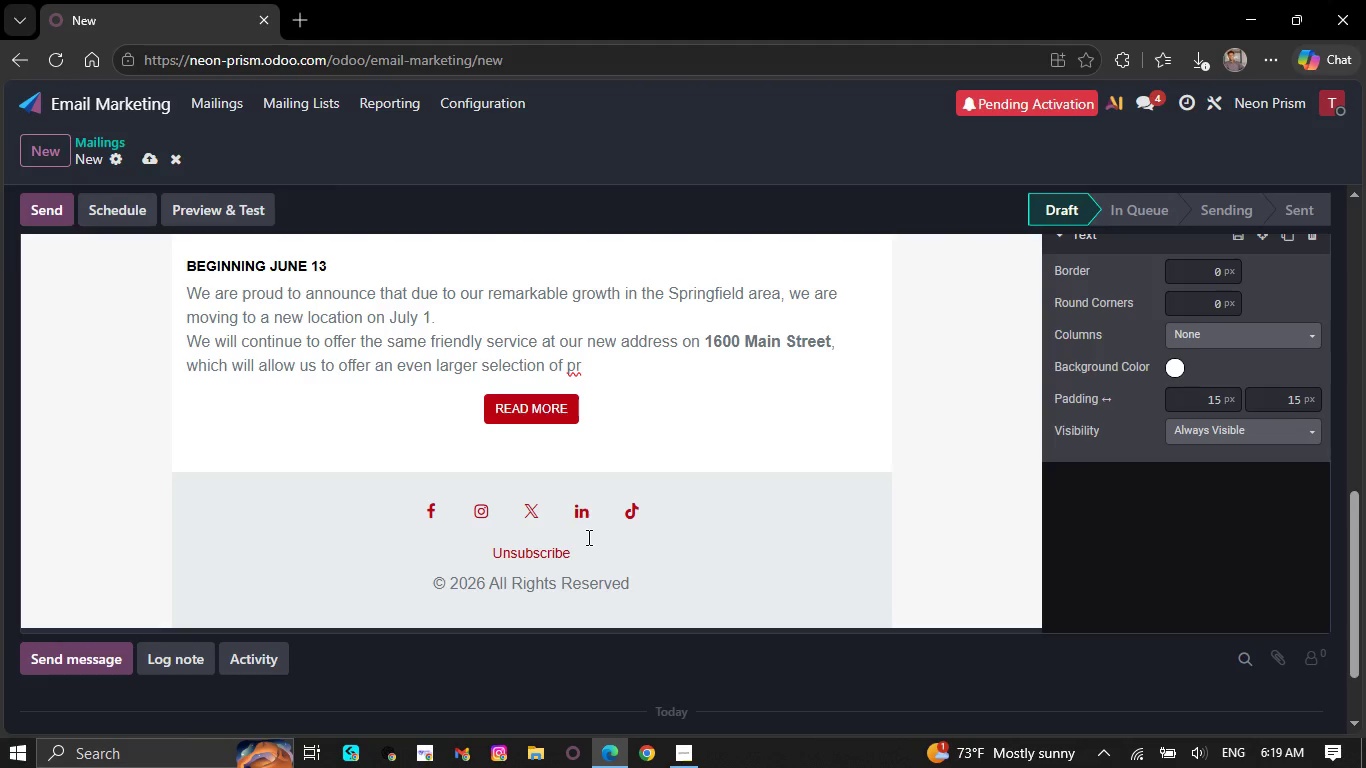 
key(Backspace)
 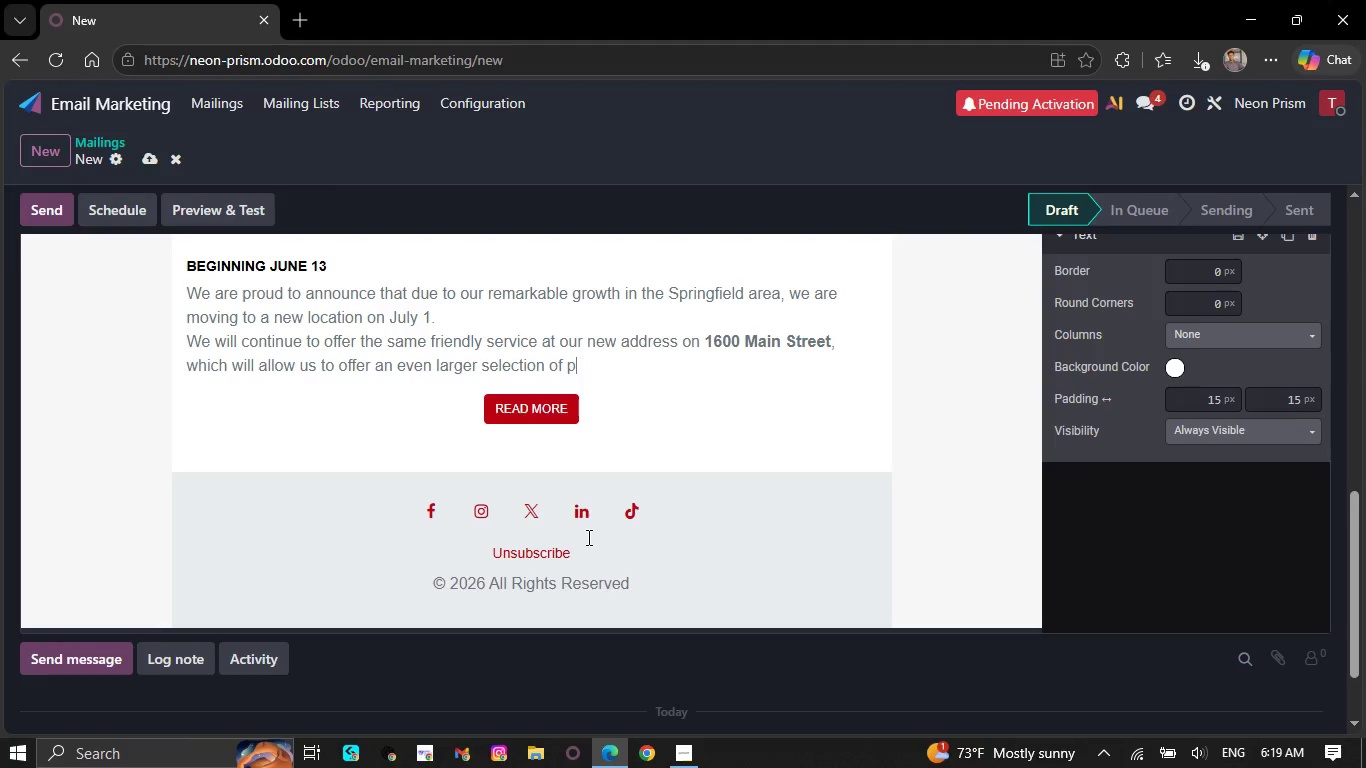 
key(Backspace)
 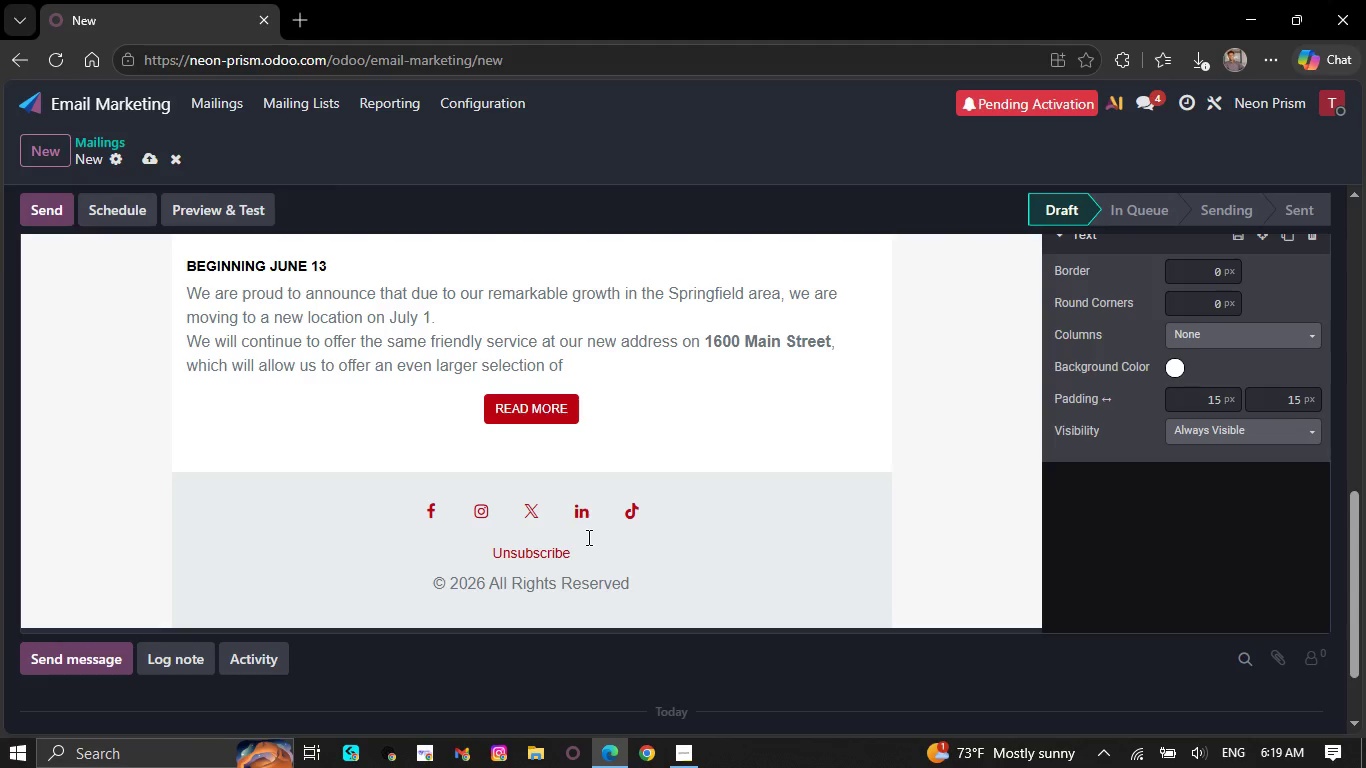 
key(Backspace)
 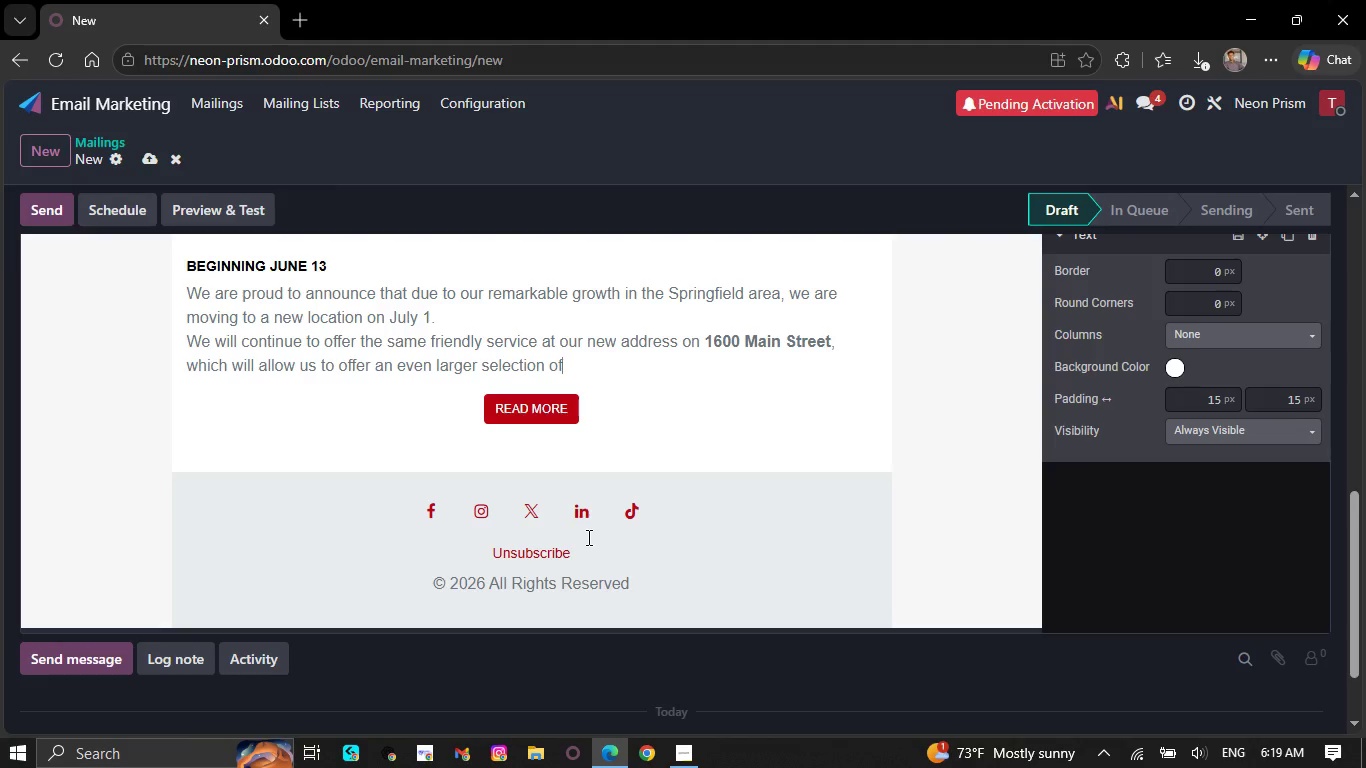 
key(Backspace)
 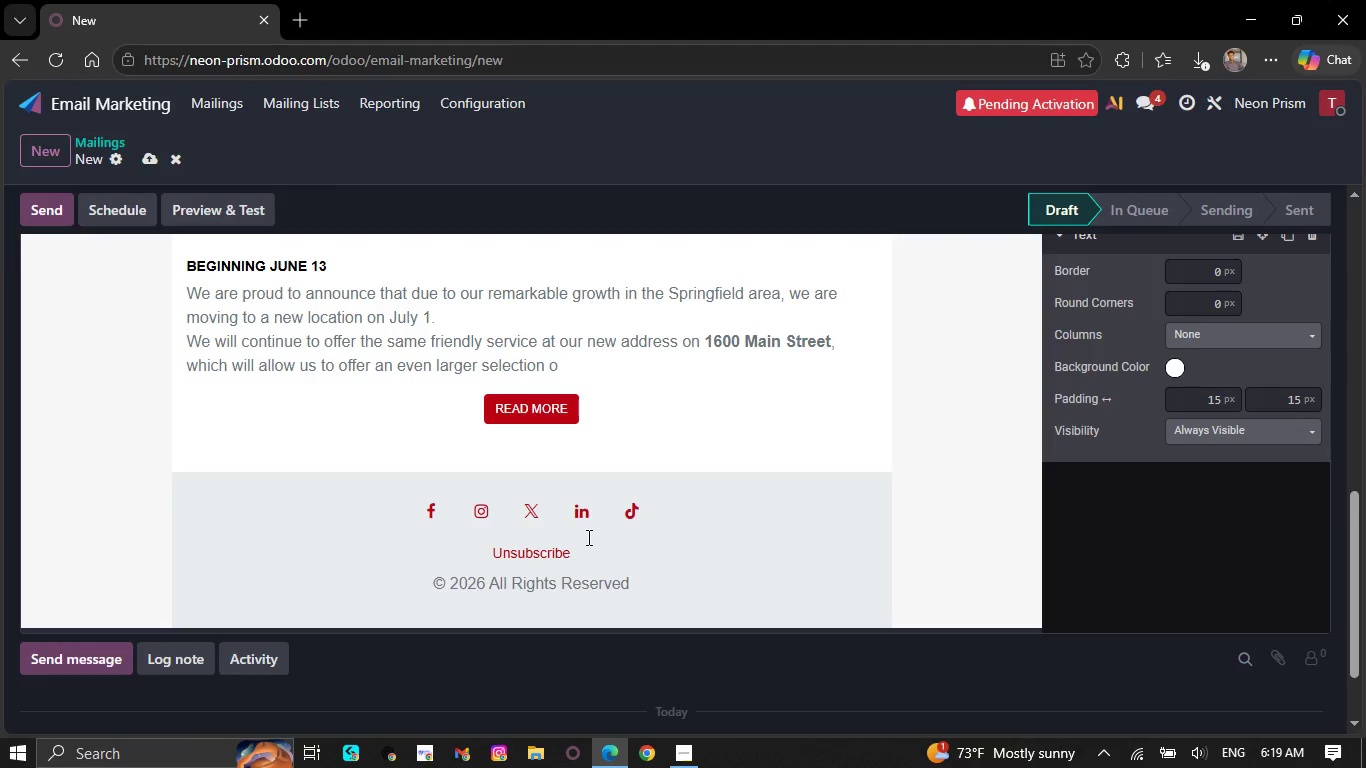 
key(Backspace)
 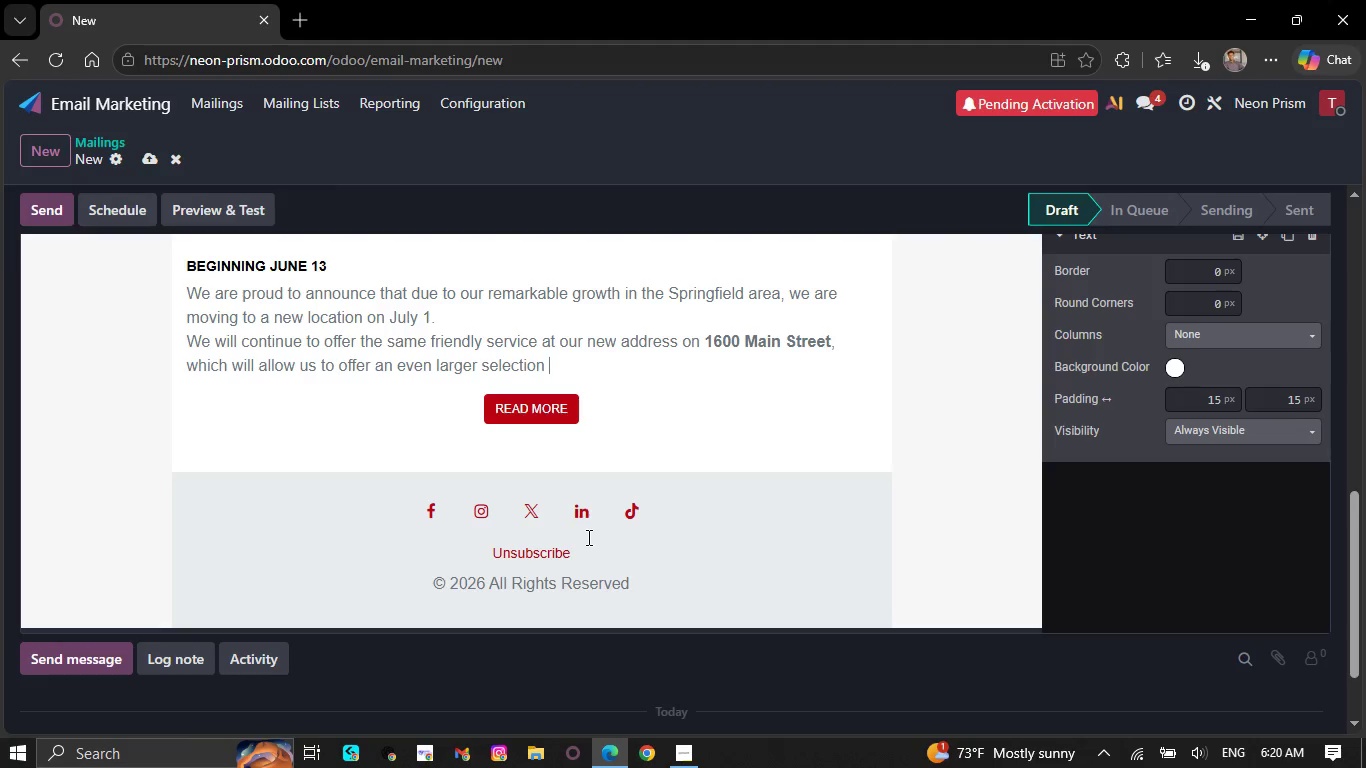 
wait(7.11)
 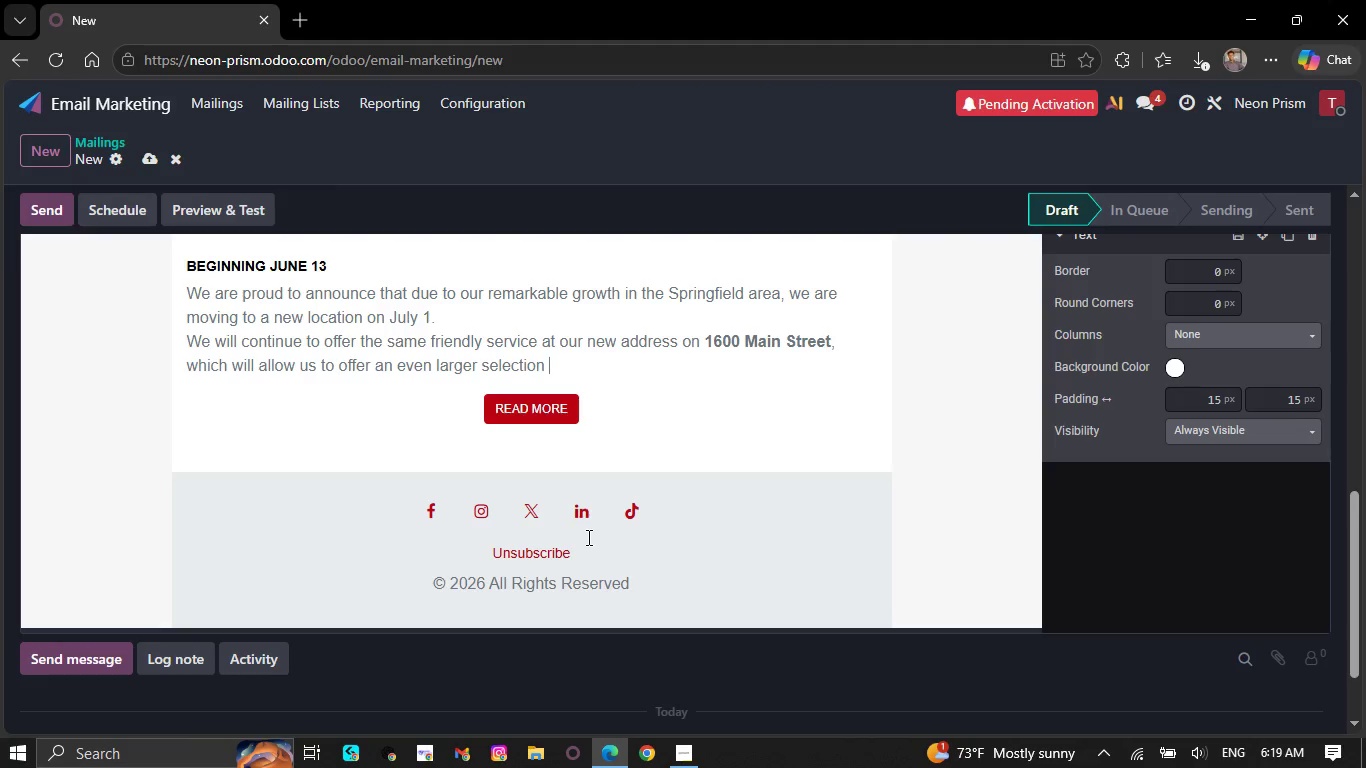 
key(Backspace)
 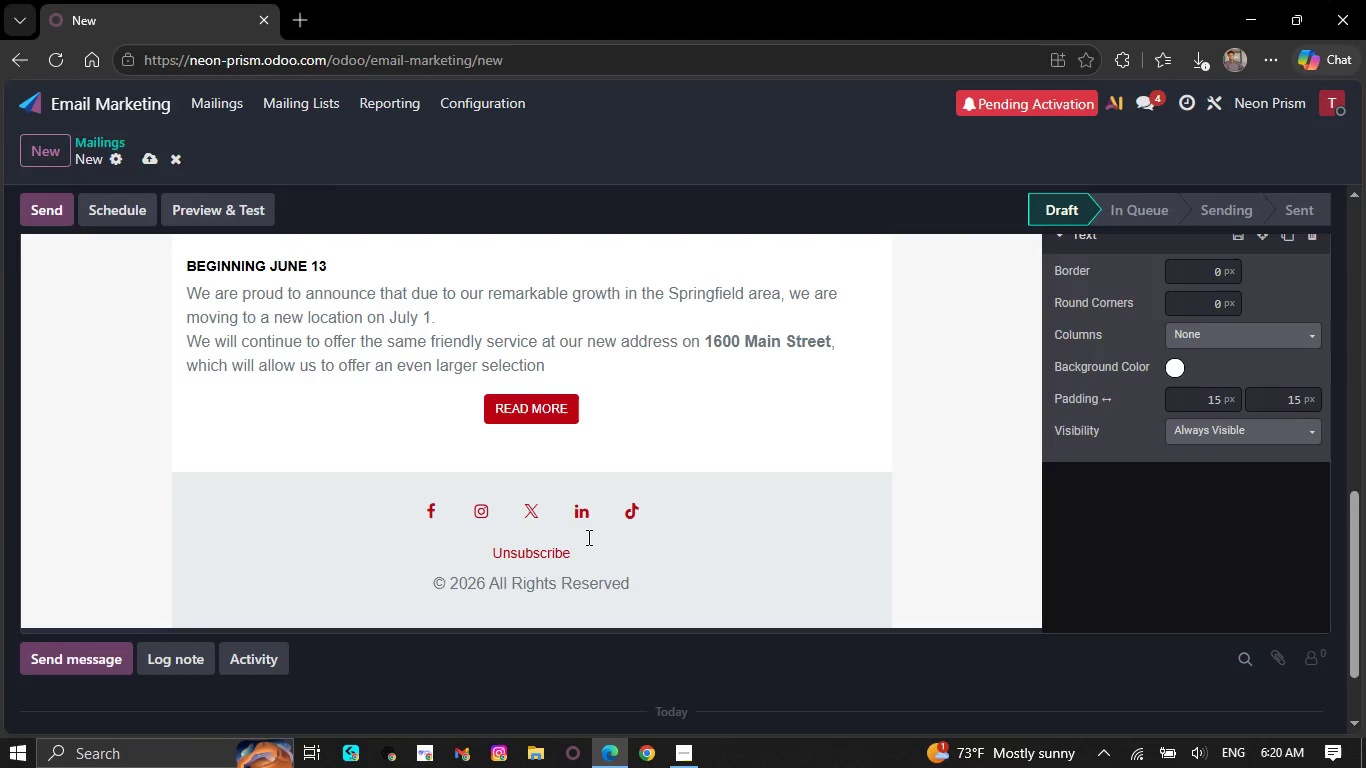 
key(Backspace)
 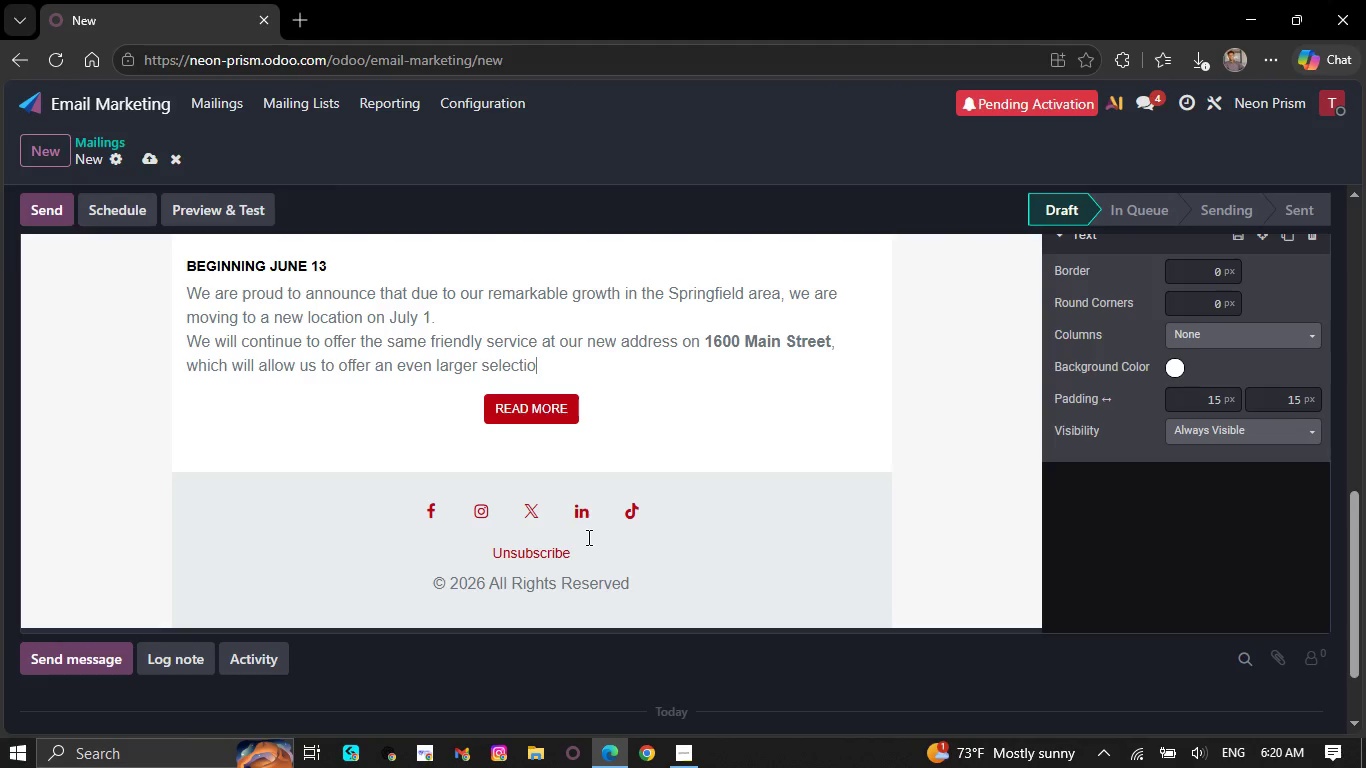 
key(Backspace)
 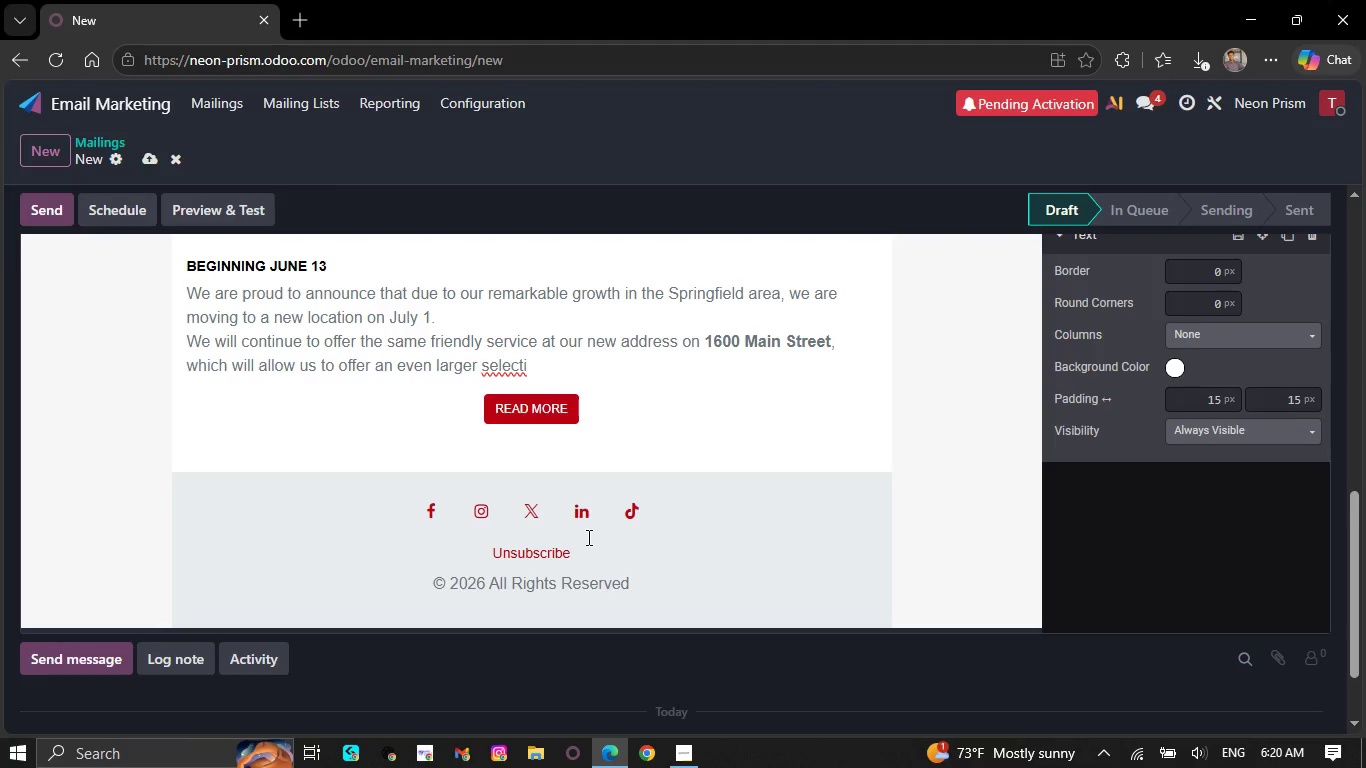 
key(Backspace)
 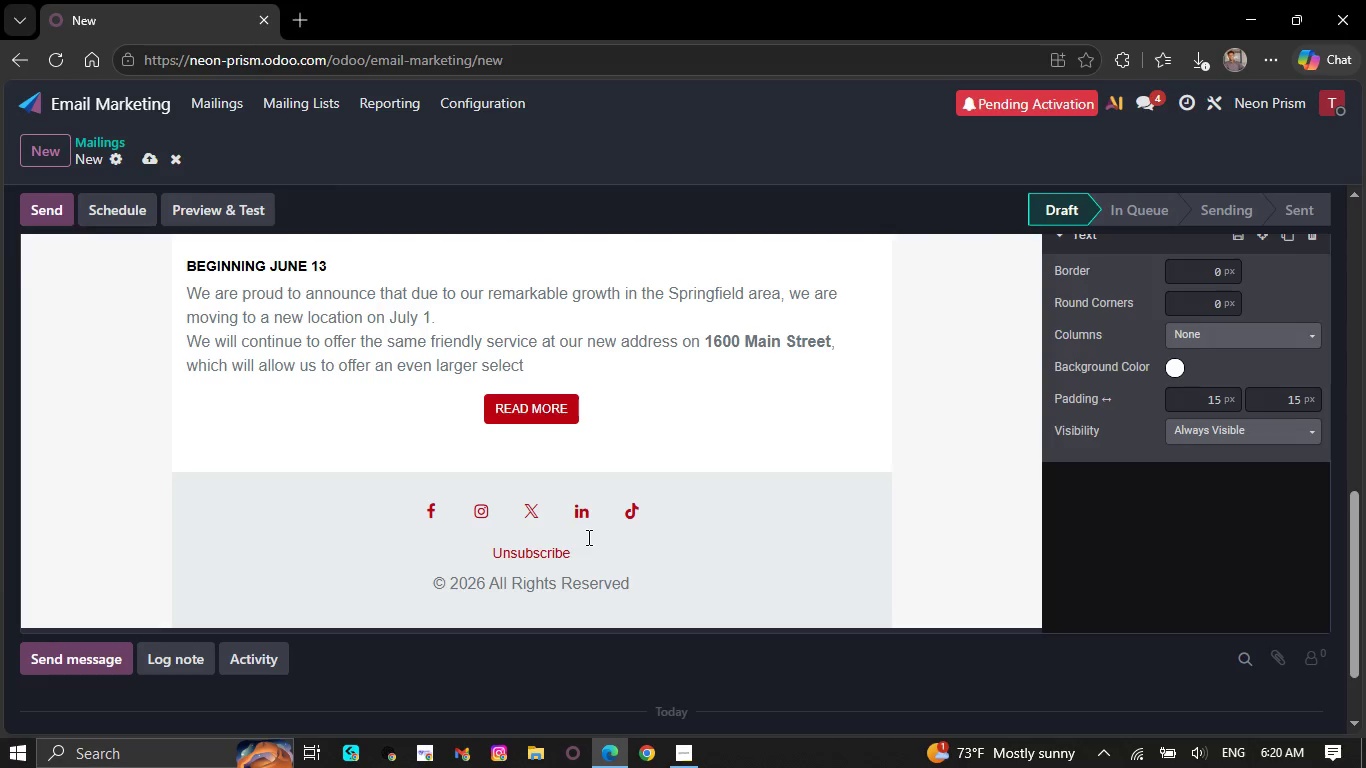 
wait(5.53)
 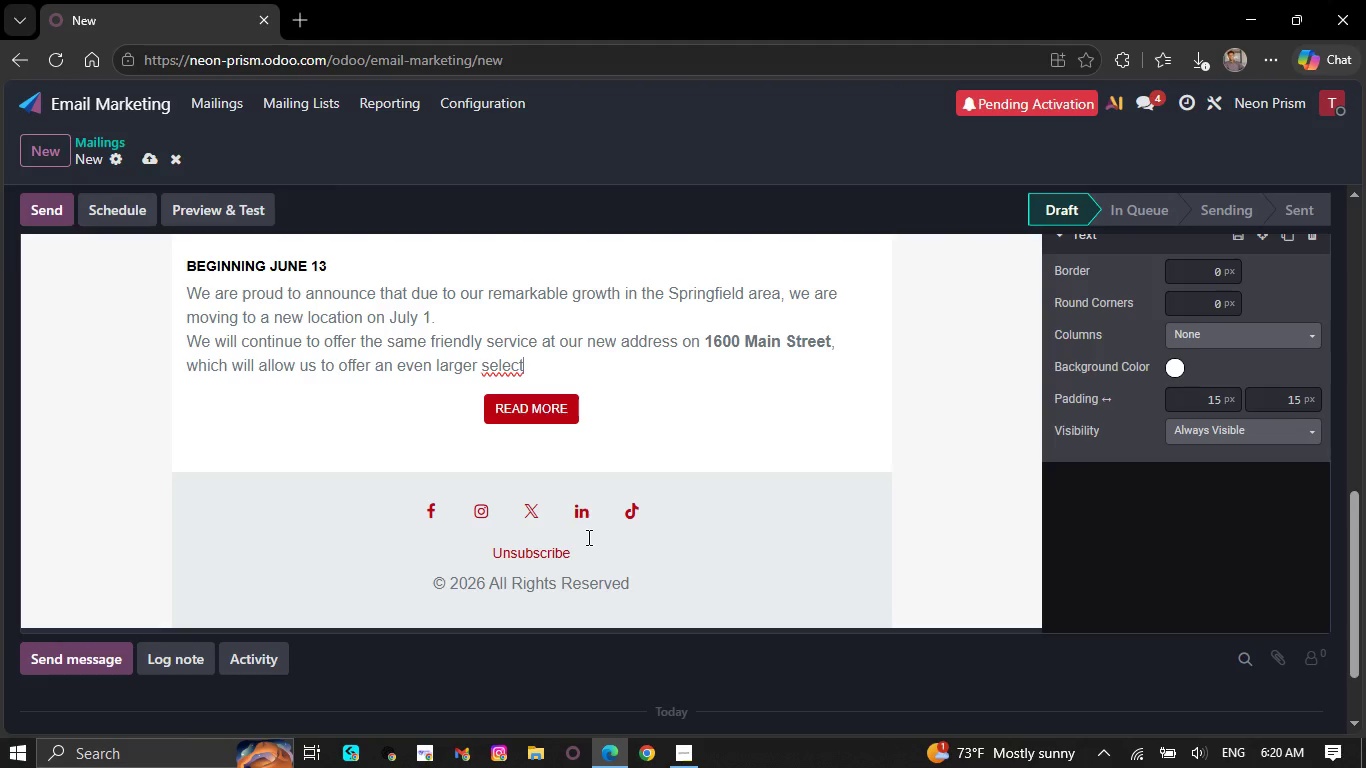 
key(Backspace)
 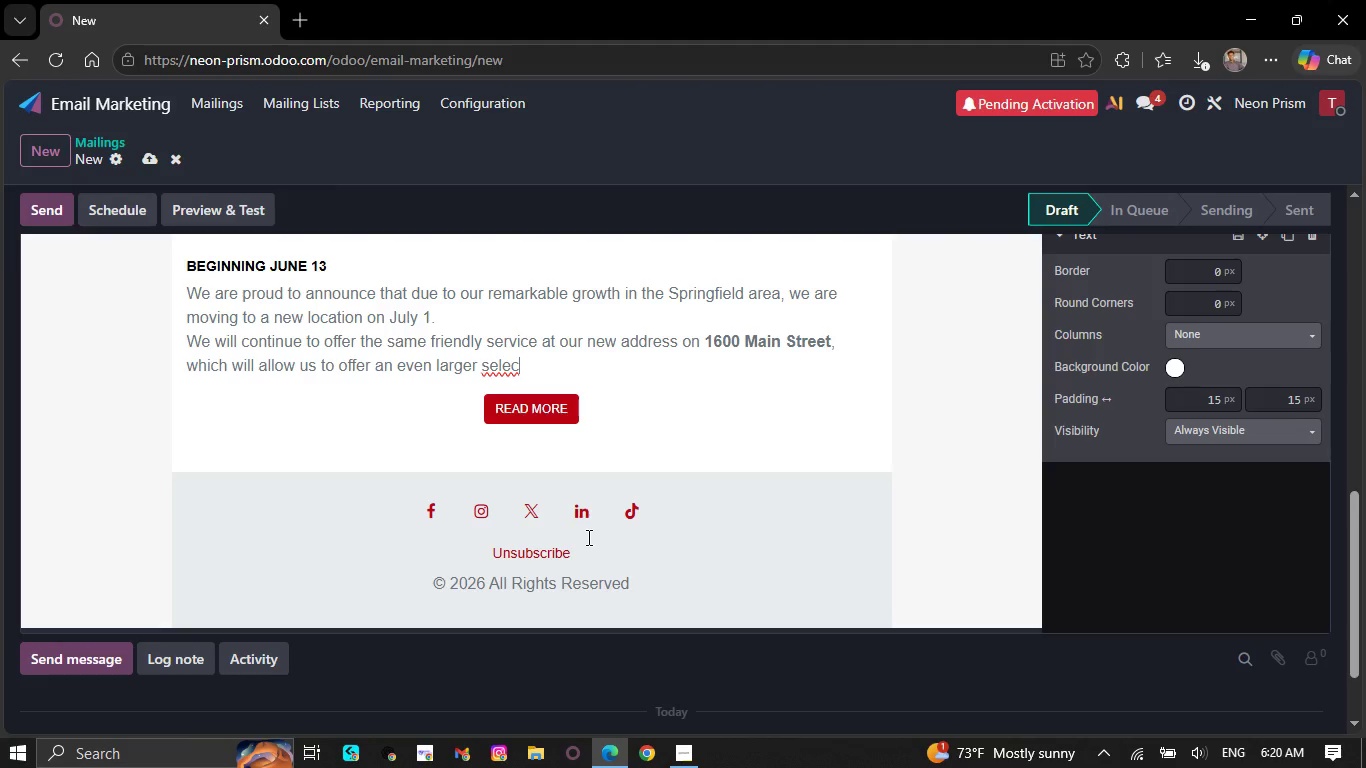 
key(Backspace)
 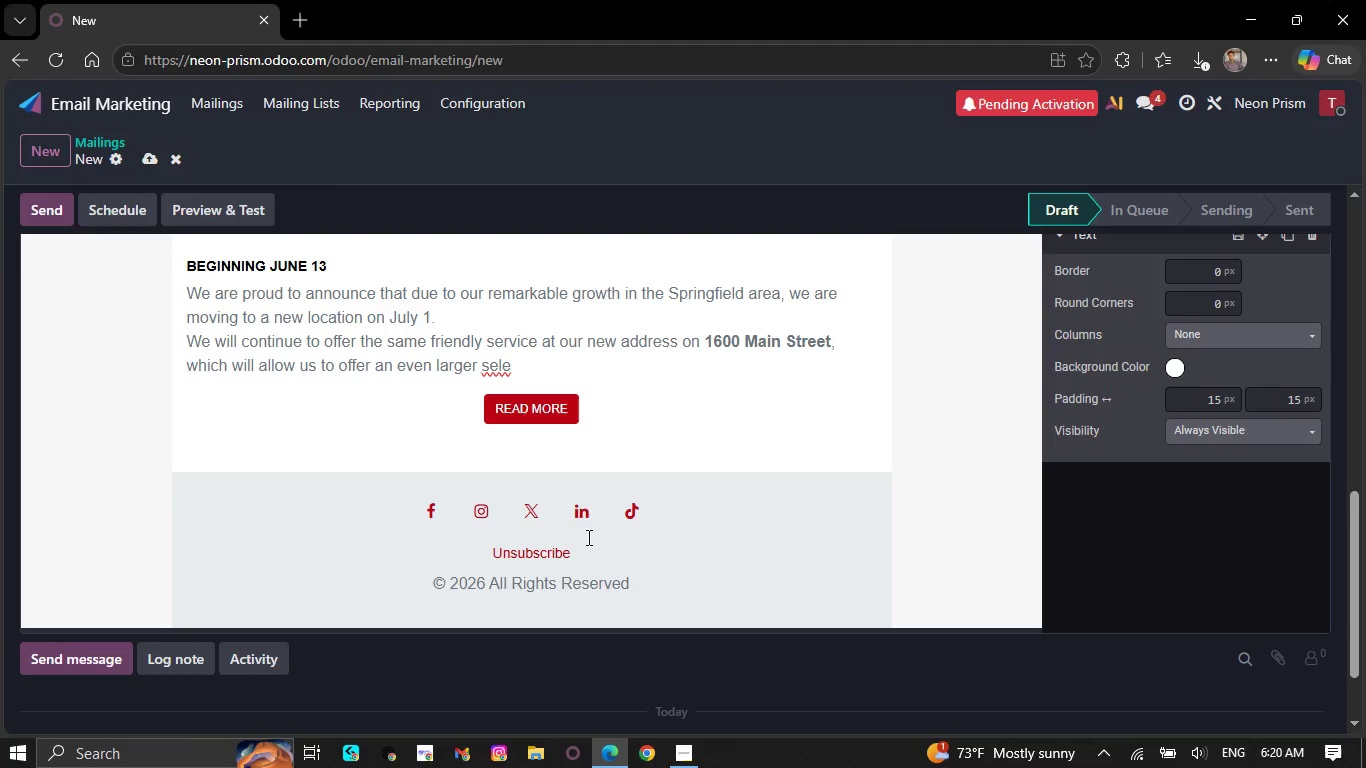 
key(Backspace)
 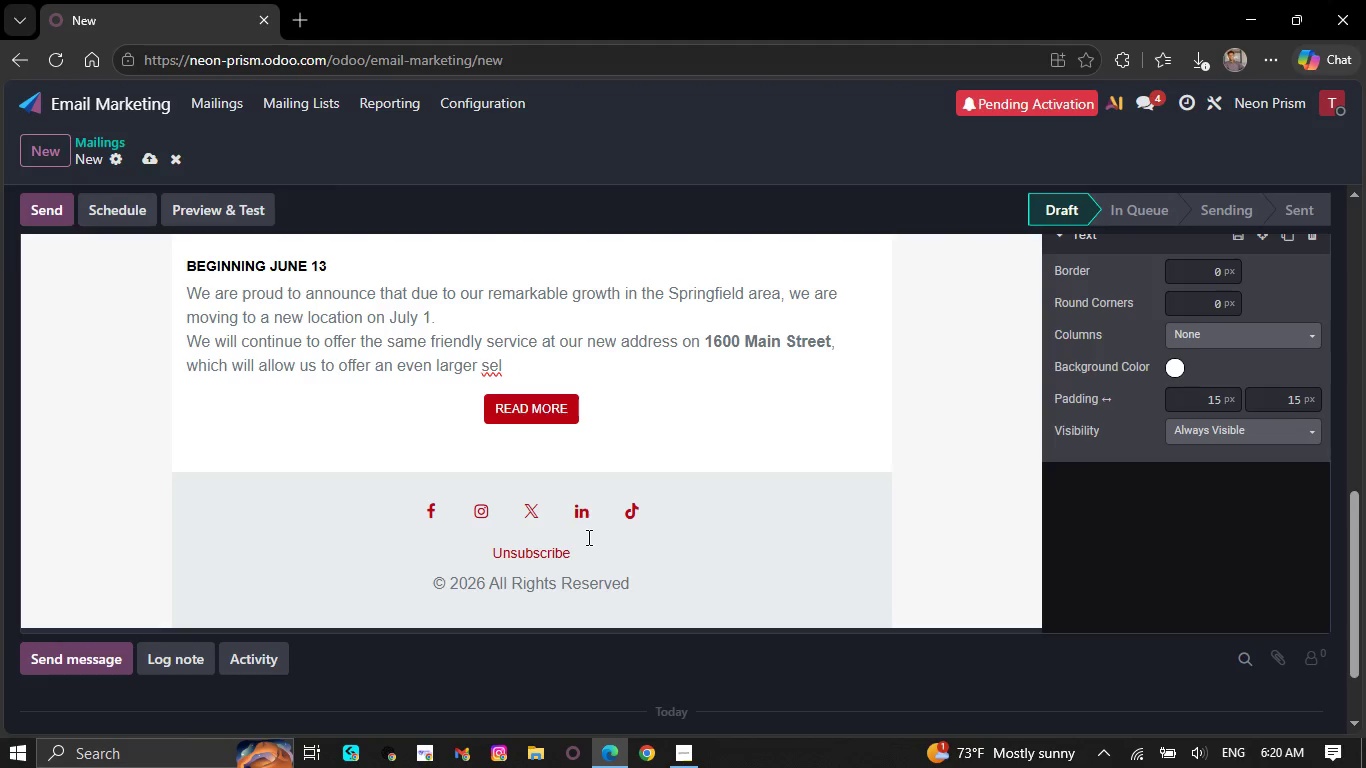 
key(Backspace)
 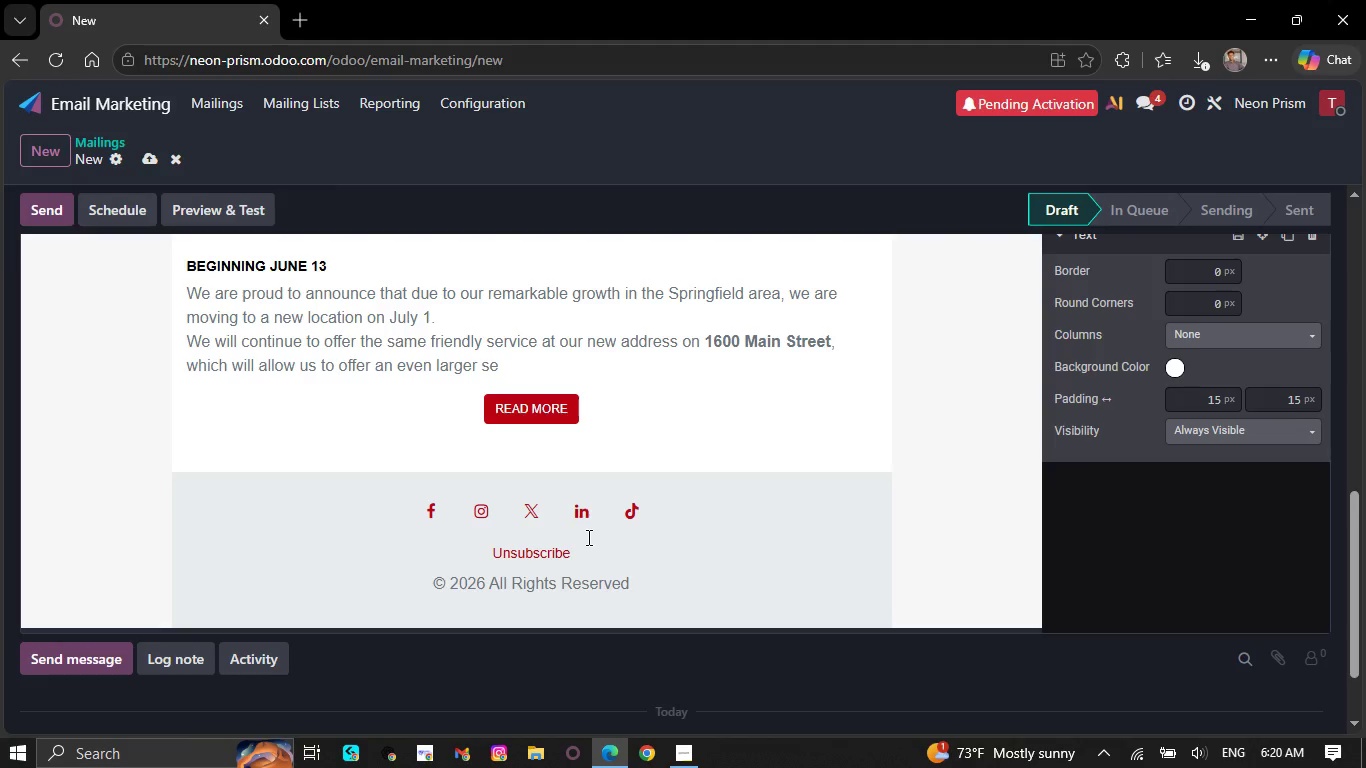 
key(Backspace)
 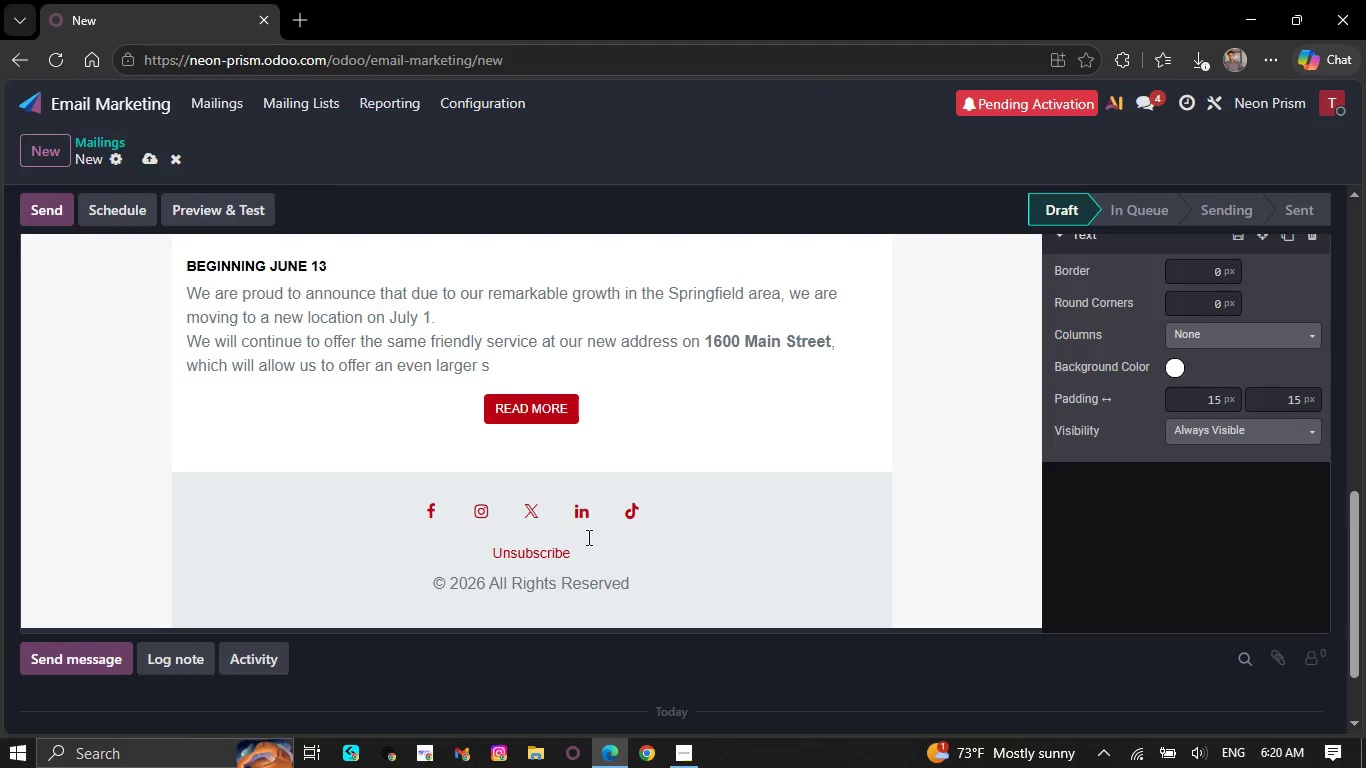 
key(Backspace)
 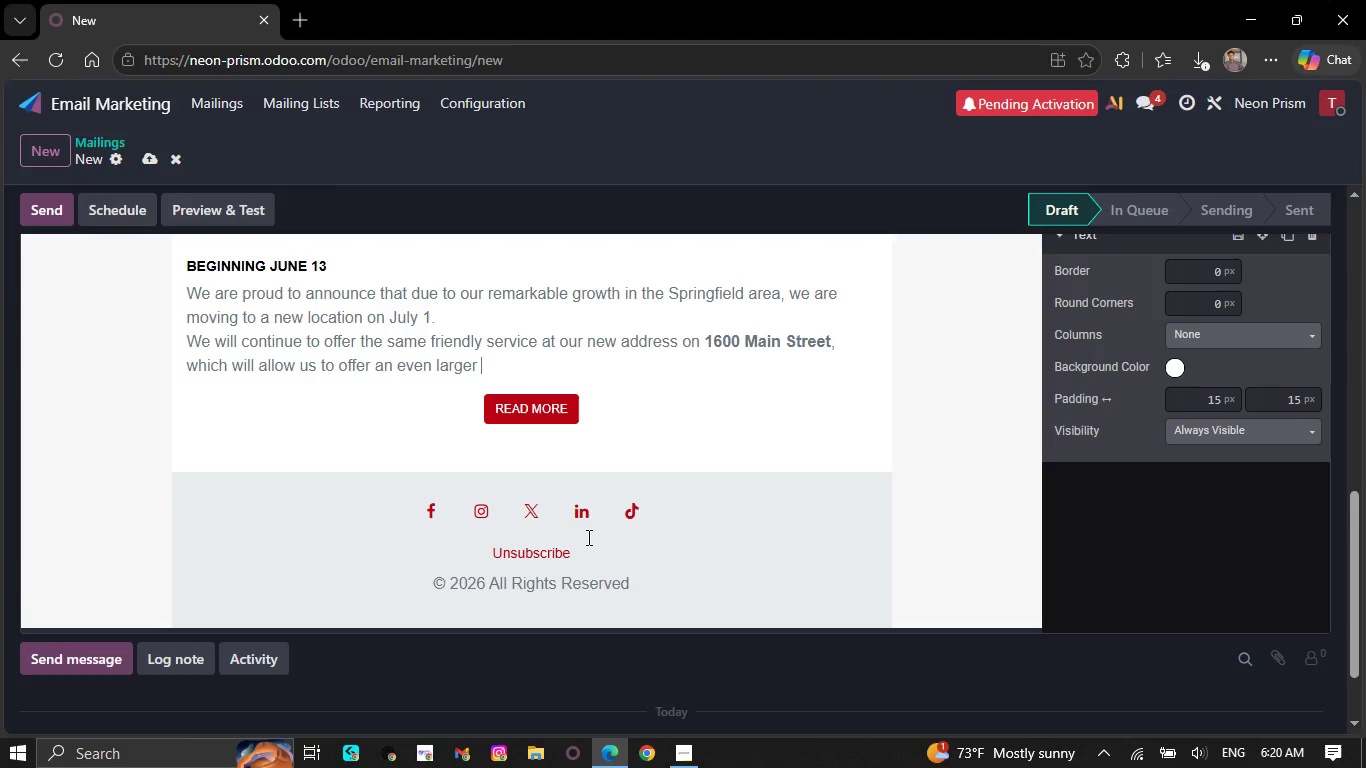 
key(Backspace)
 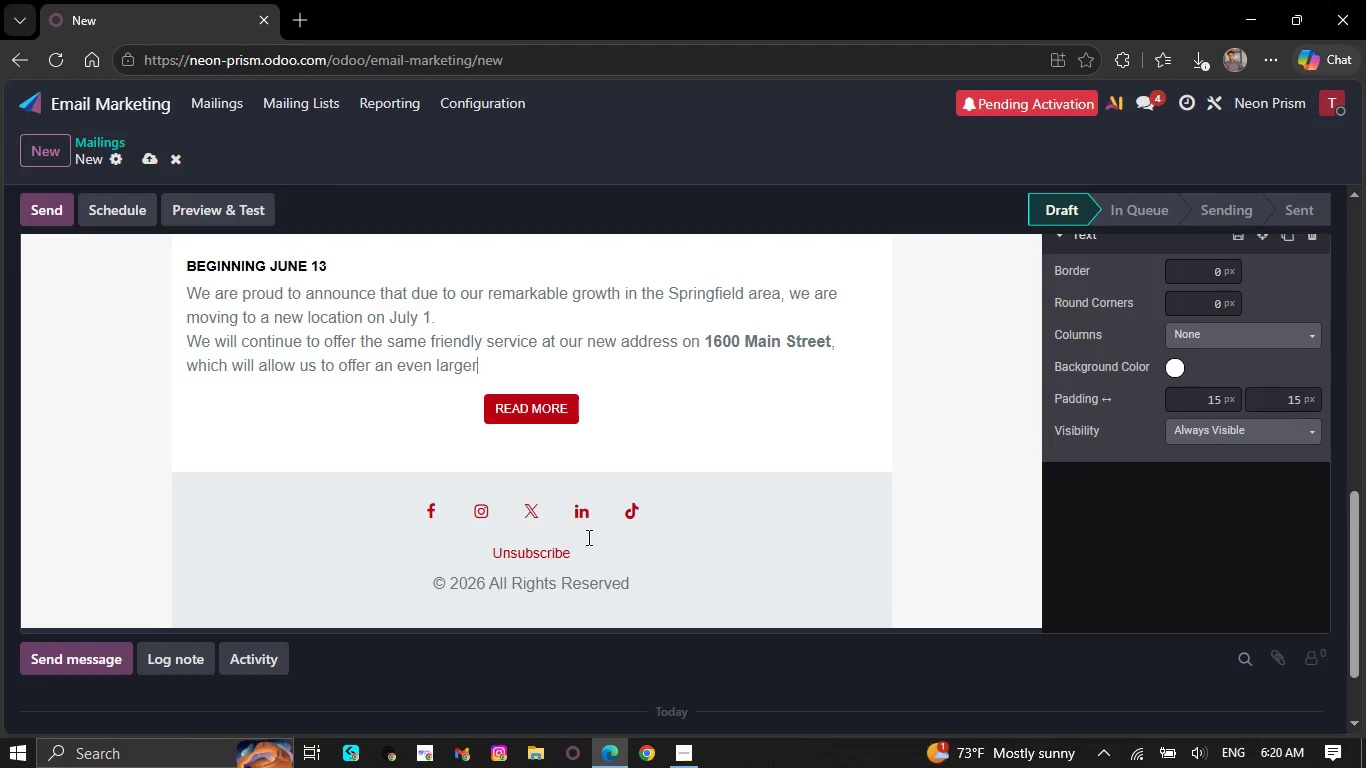 
key(Backspace)
 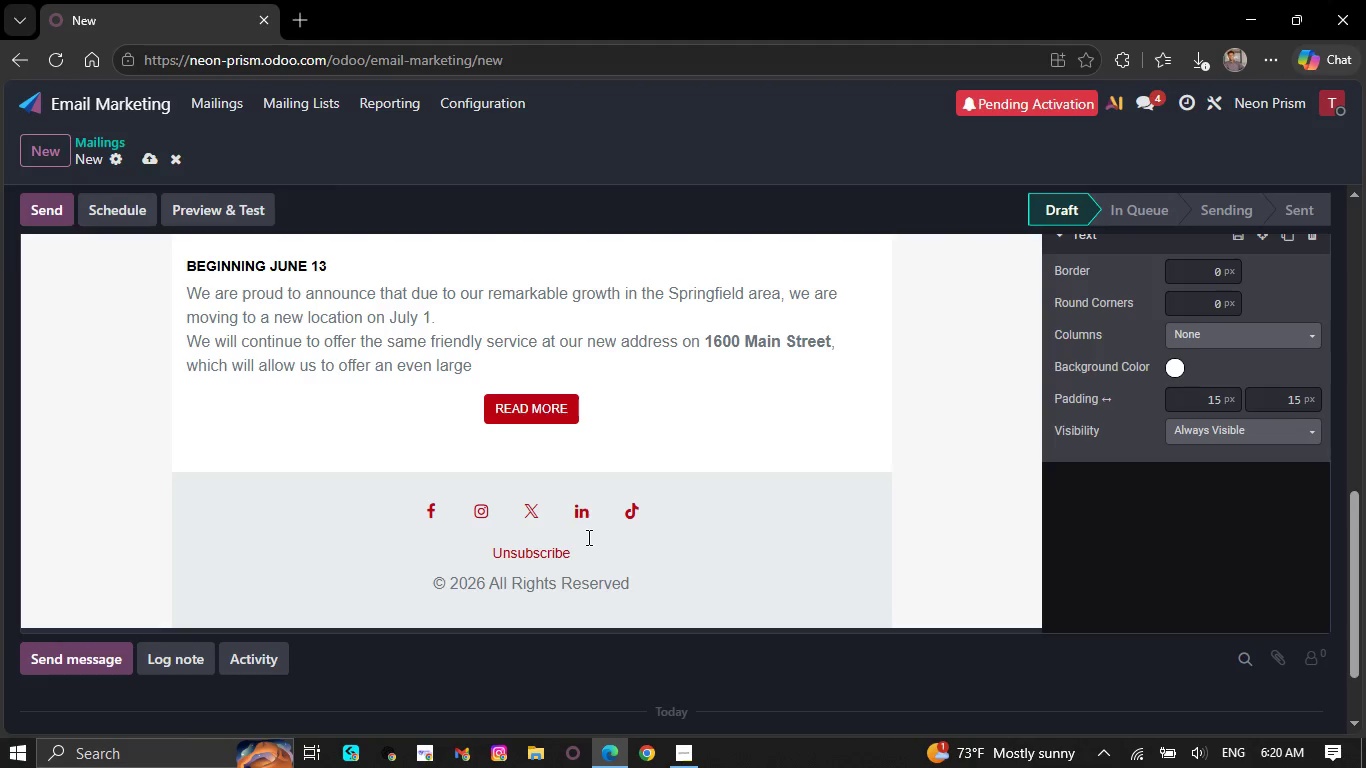 
wait(5.53)
 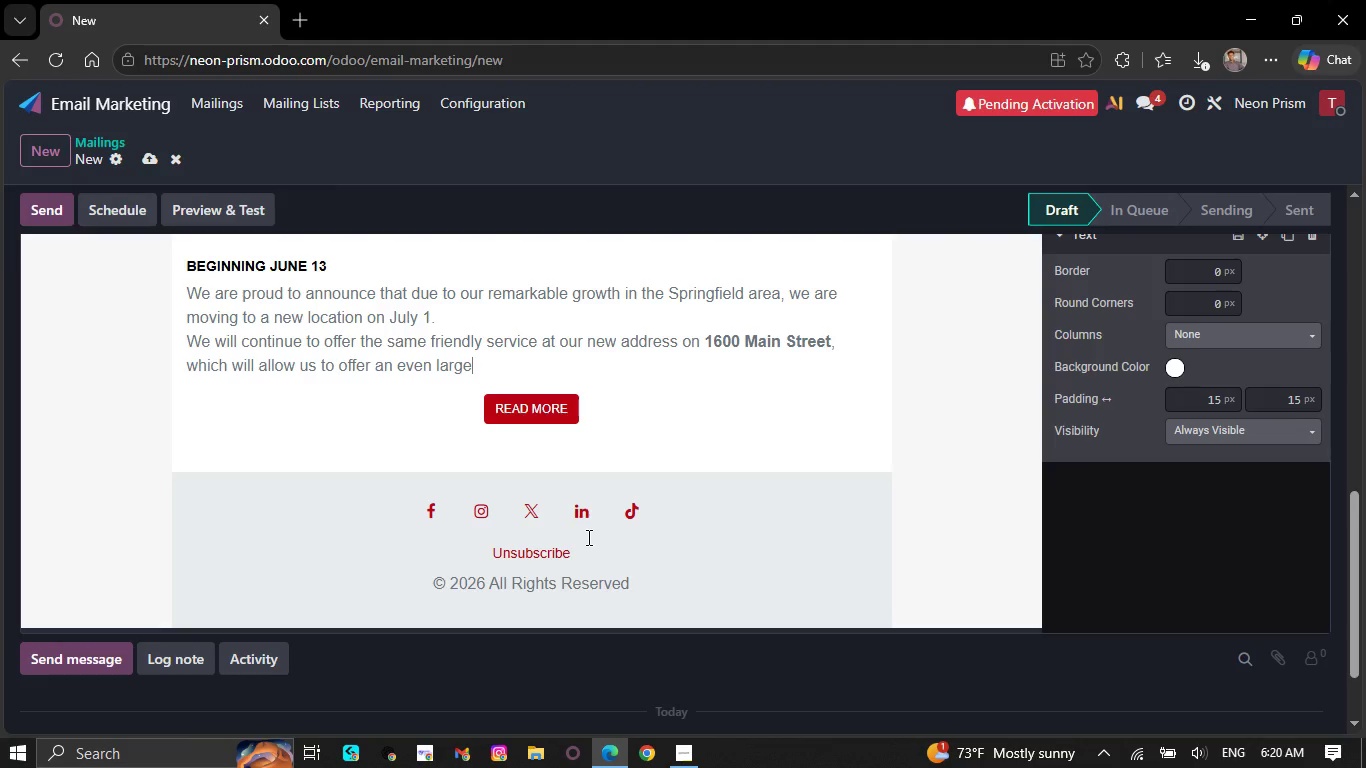 
key(Backspace)
 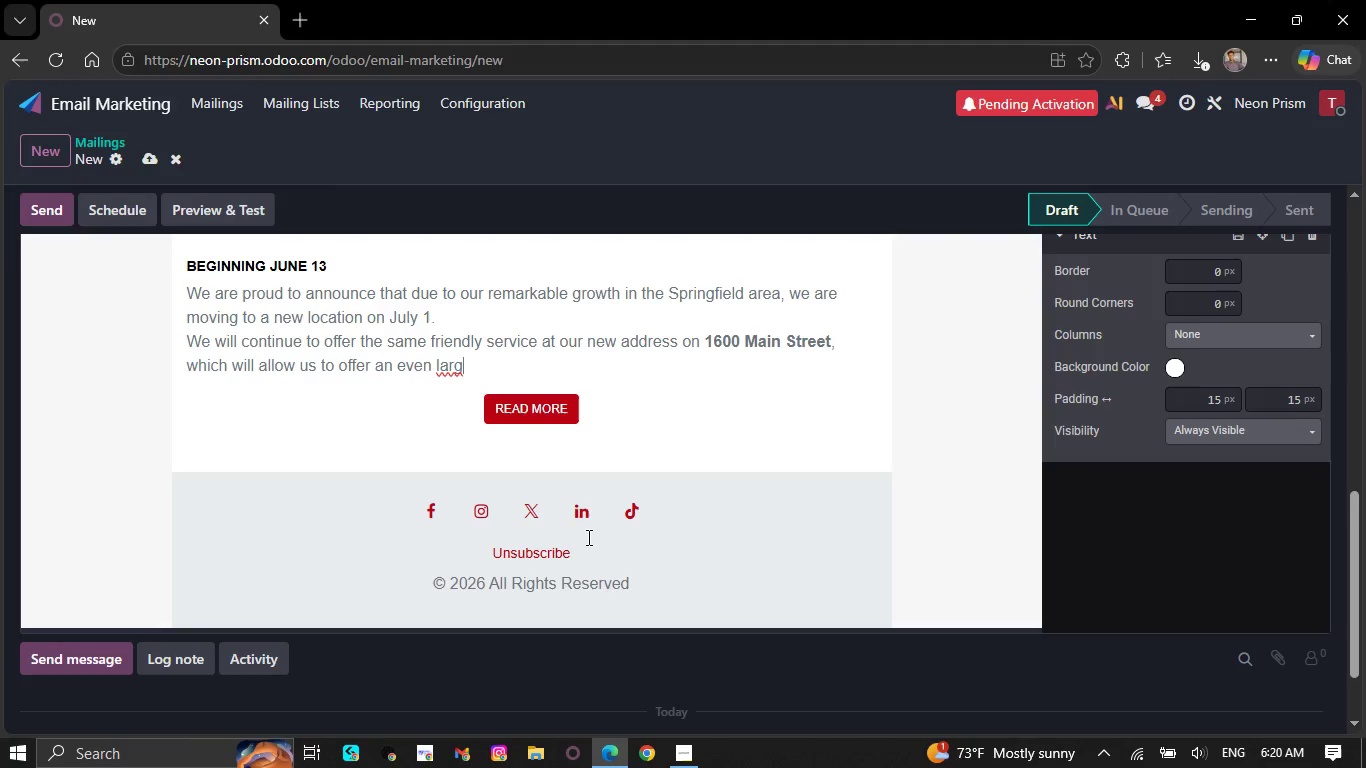 
key(Backspace)
 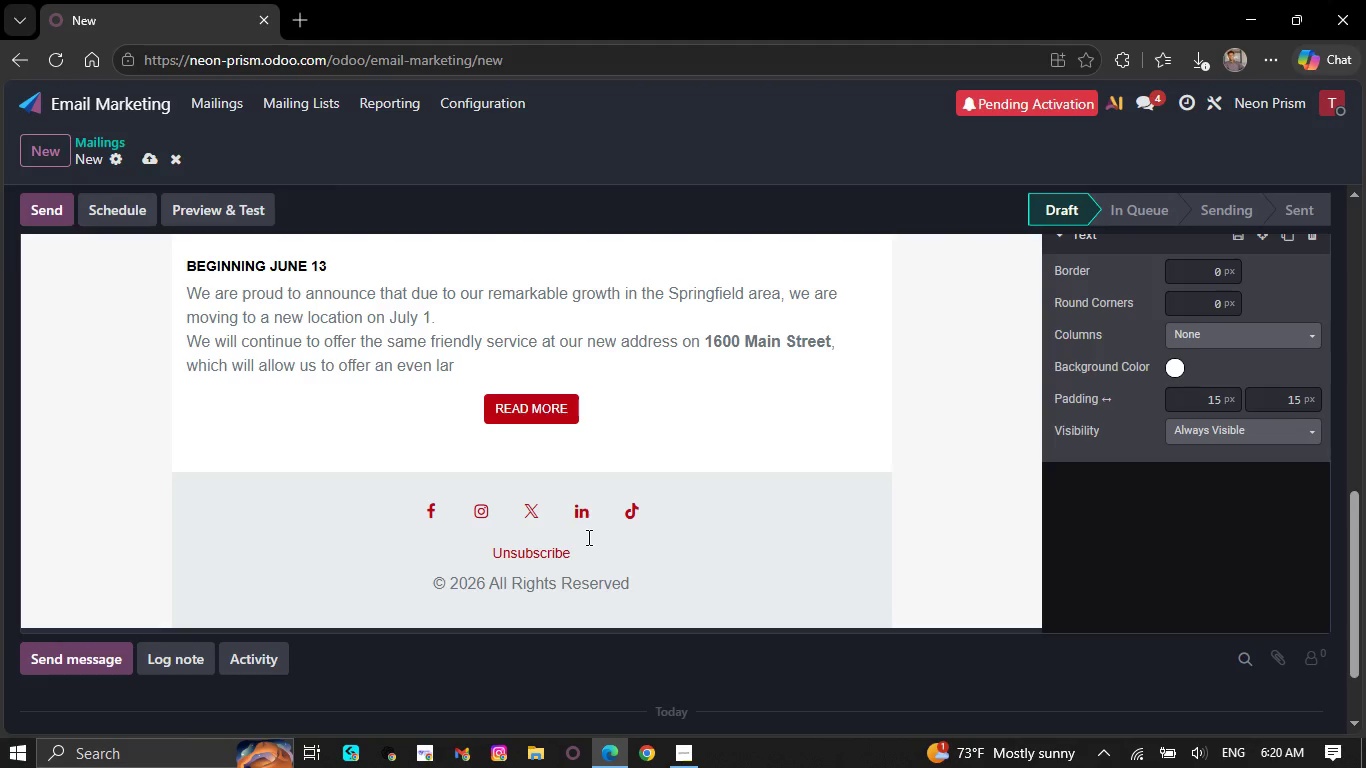 
key(Backspace)
 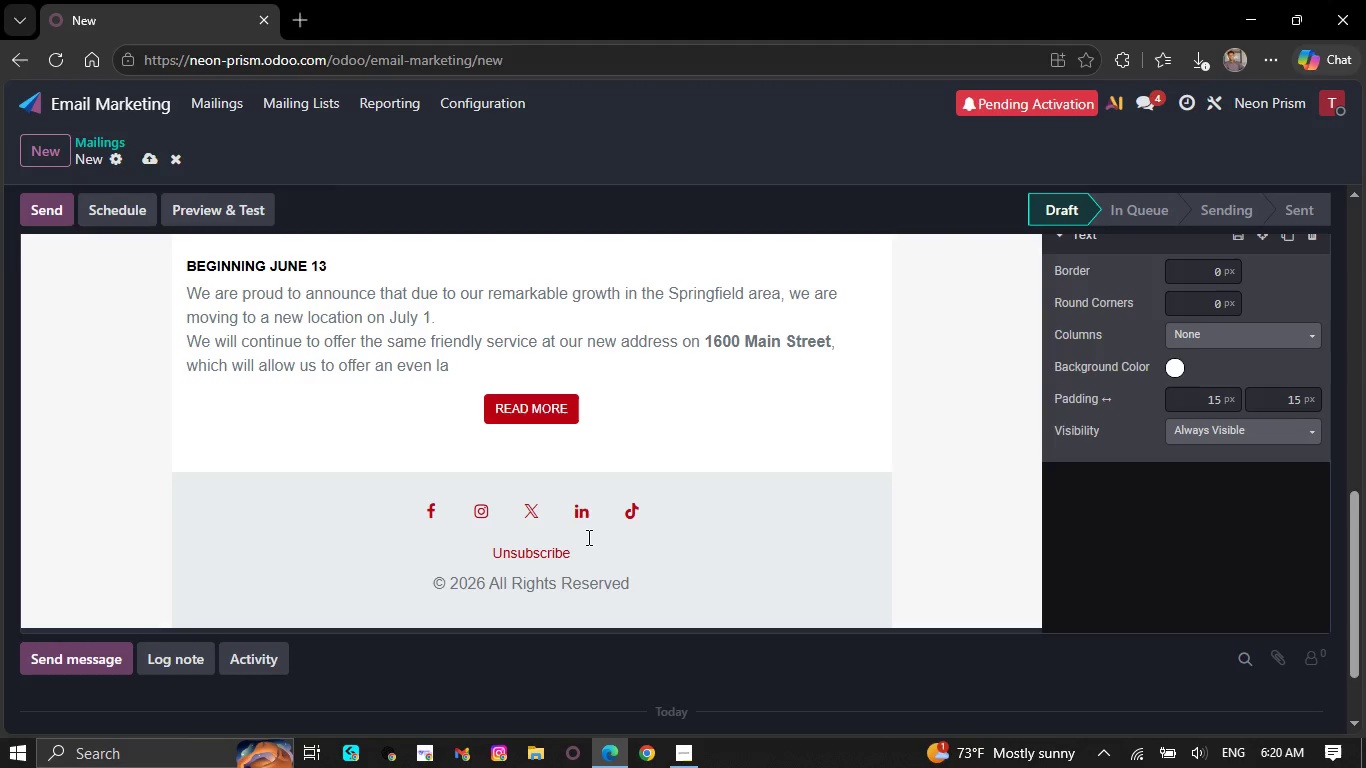 
key(Backspace)
 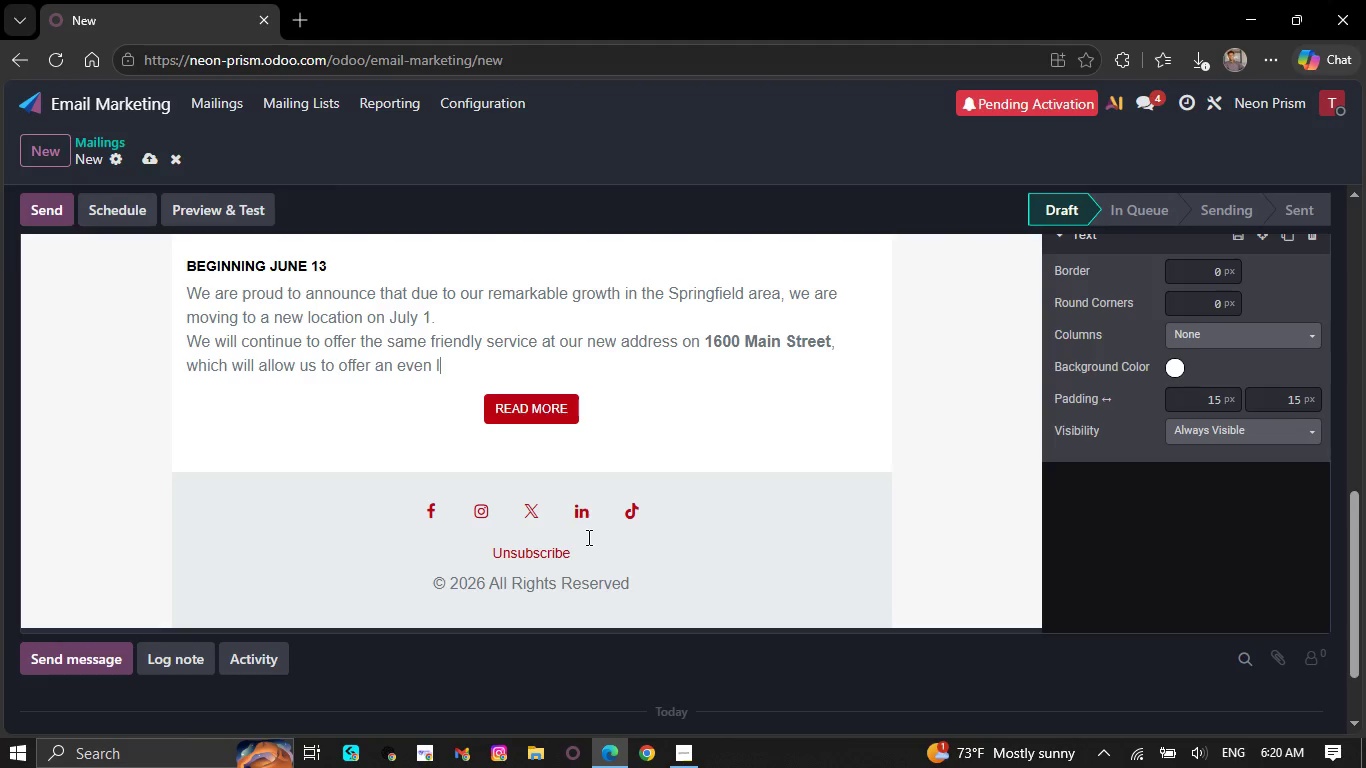 
key(Backspace)
 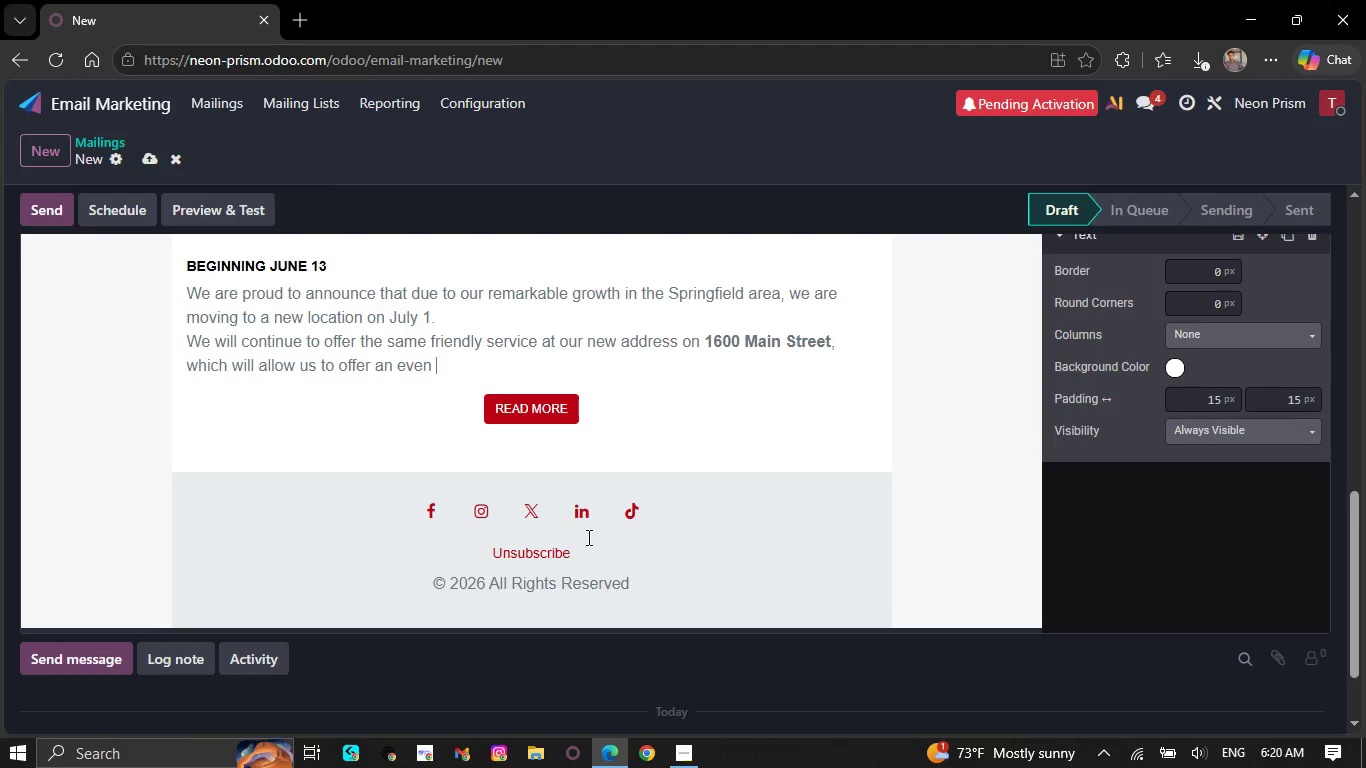 
key(Backspace)
 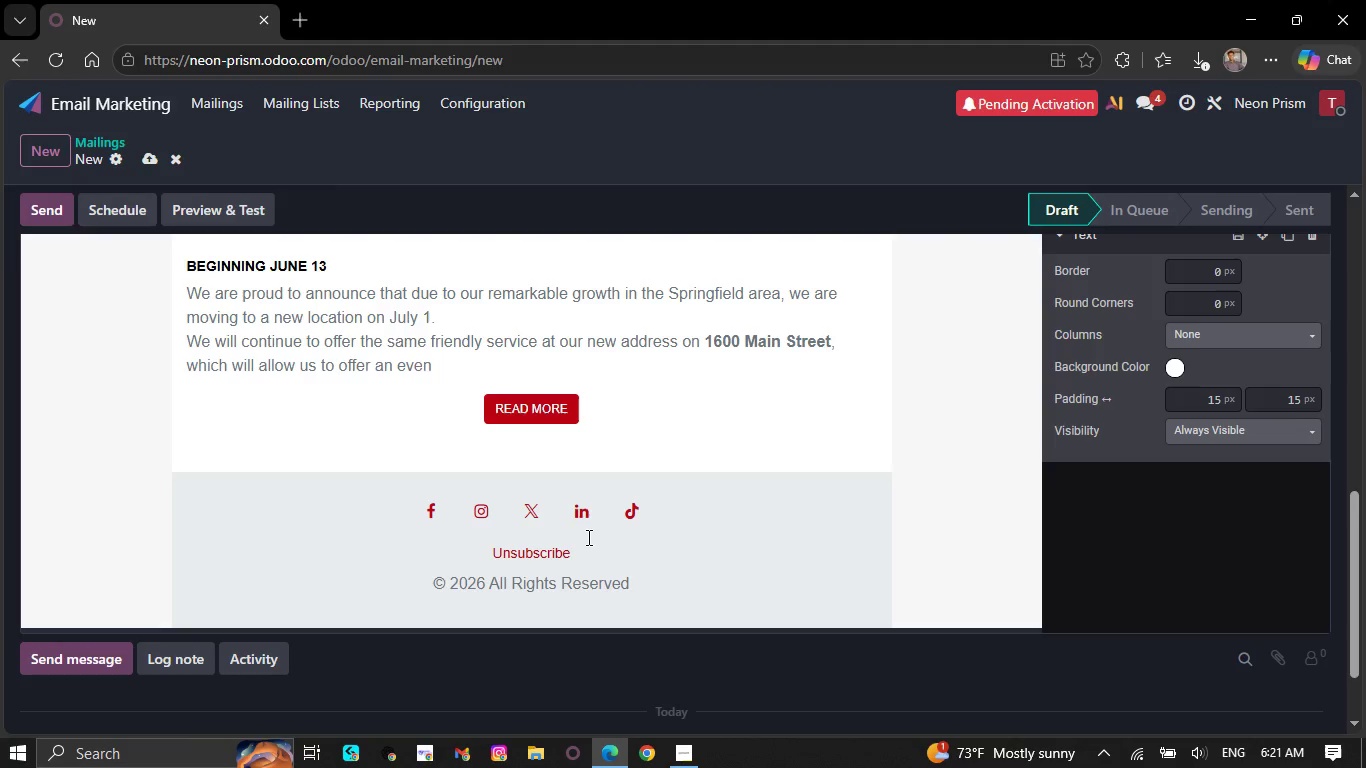 
key(Backspace)
 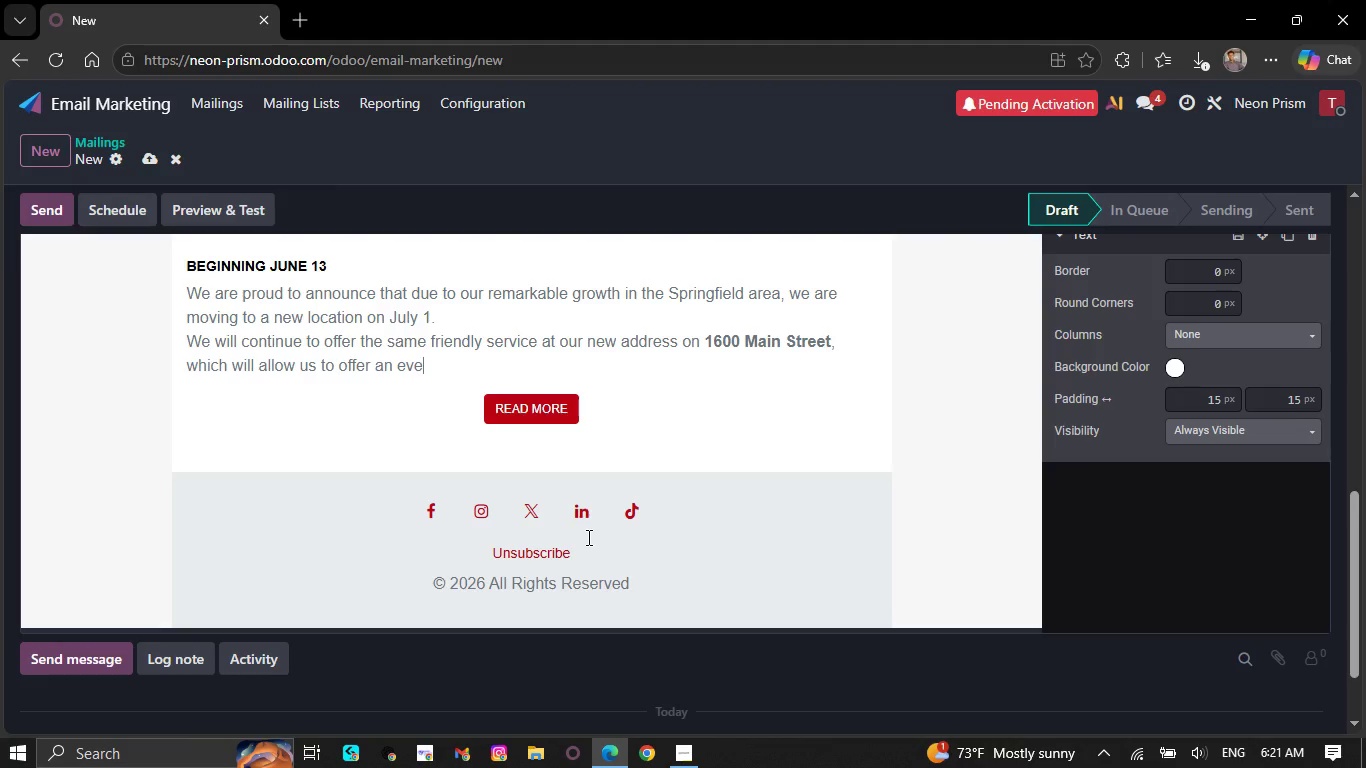 
key(Backspace)
 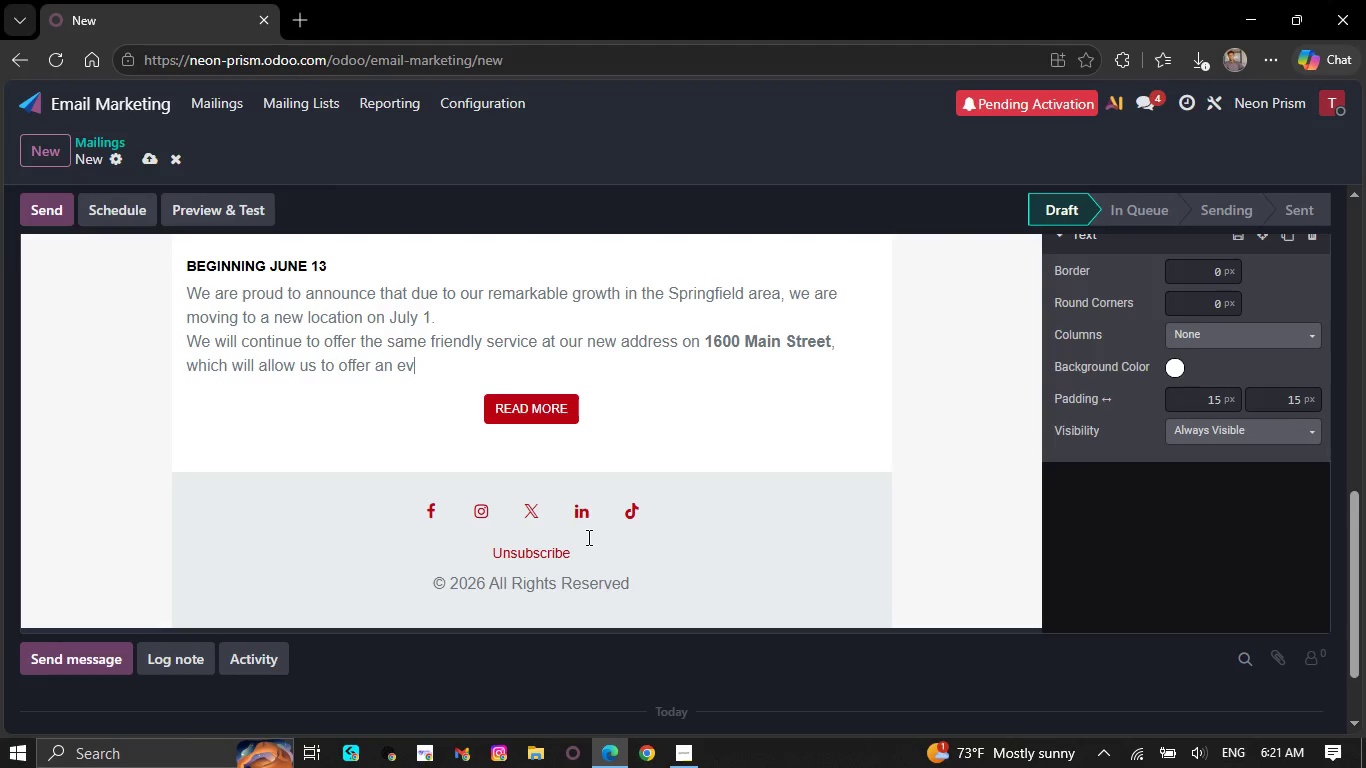 
key(Backspace)
 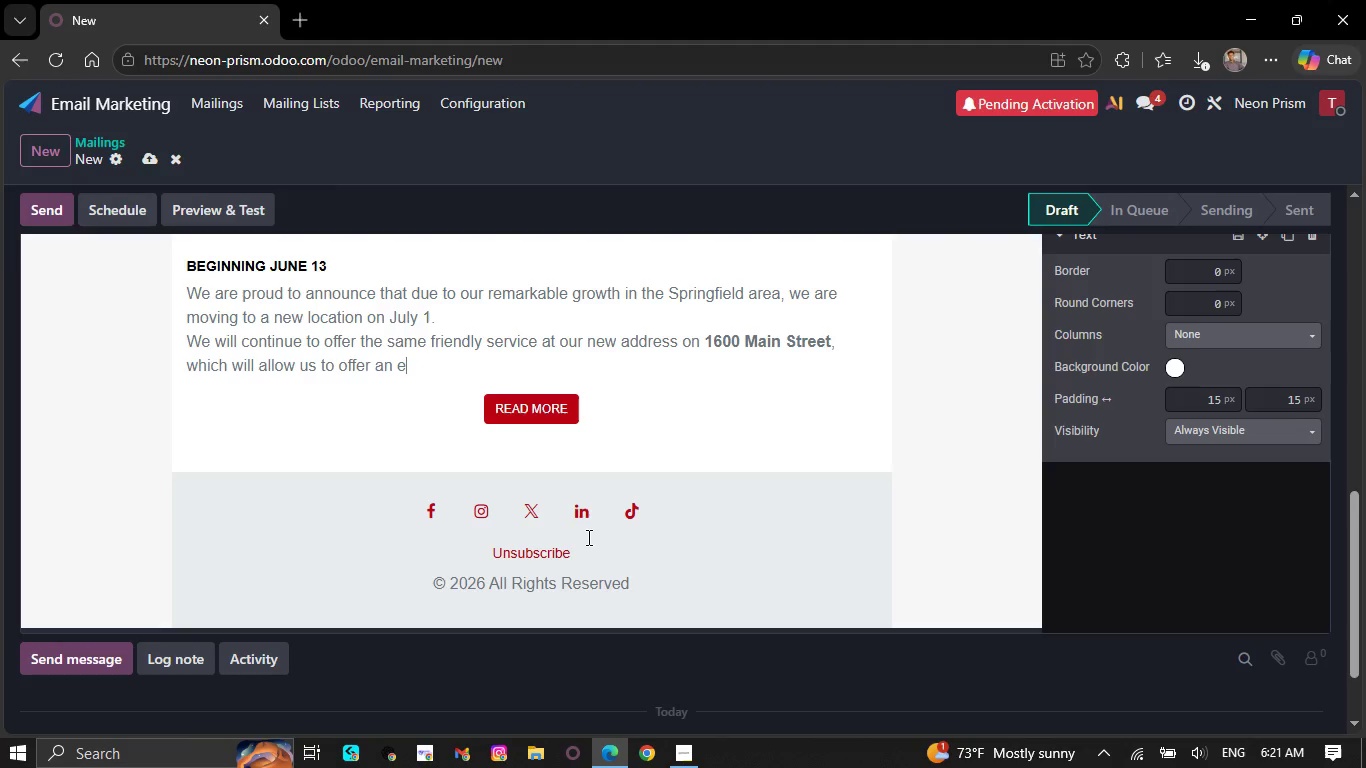 
key(Backspace)
 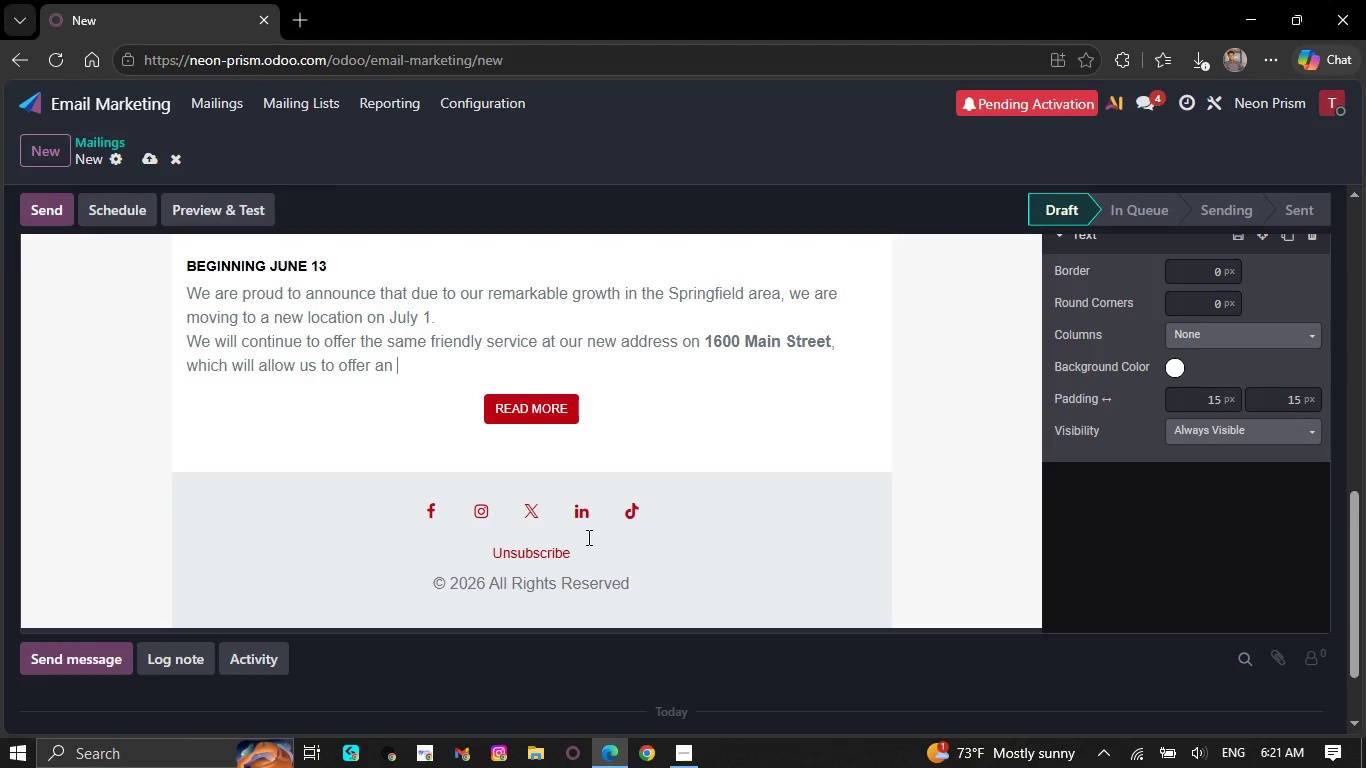 
key(Backspace)
 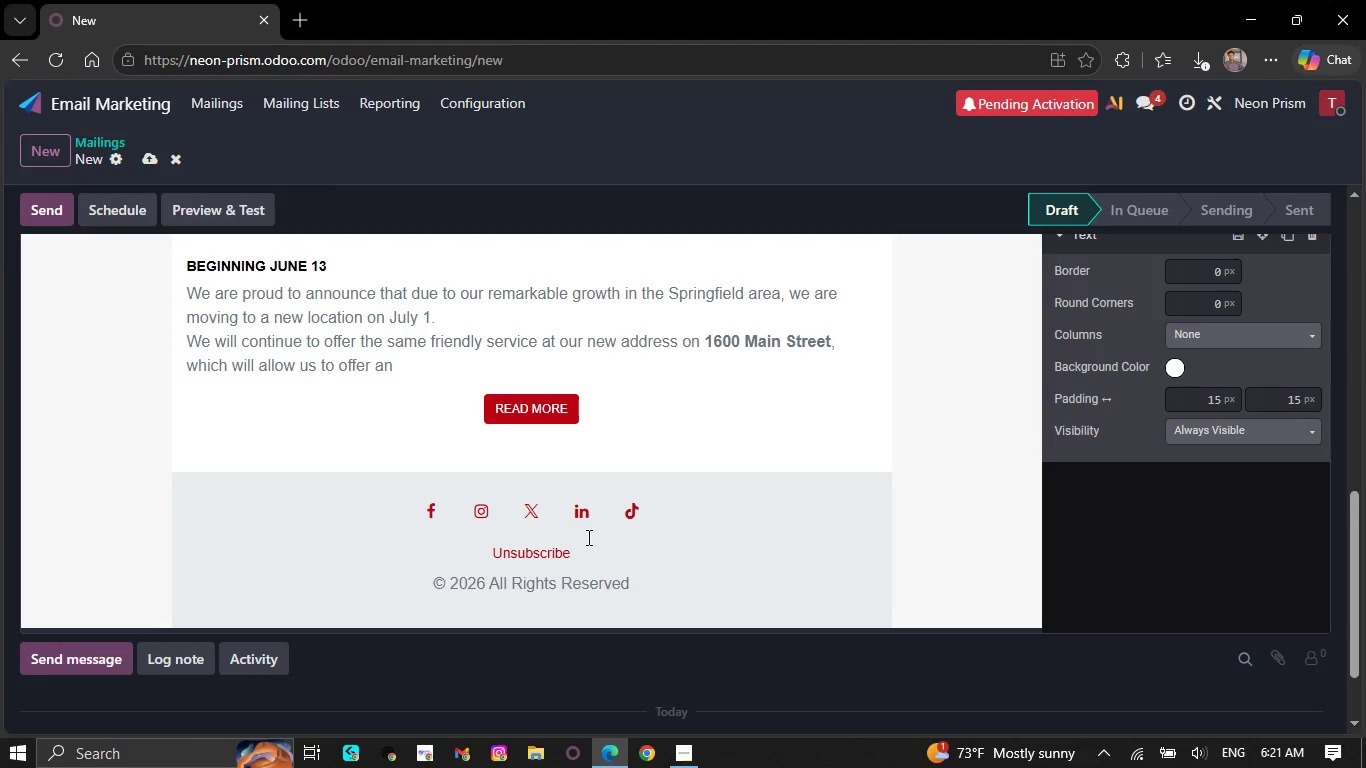 
key(Backspace)
 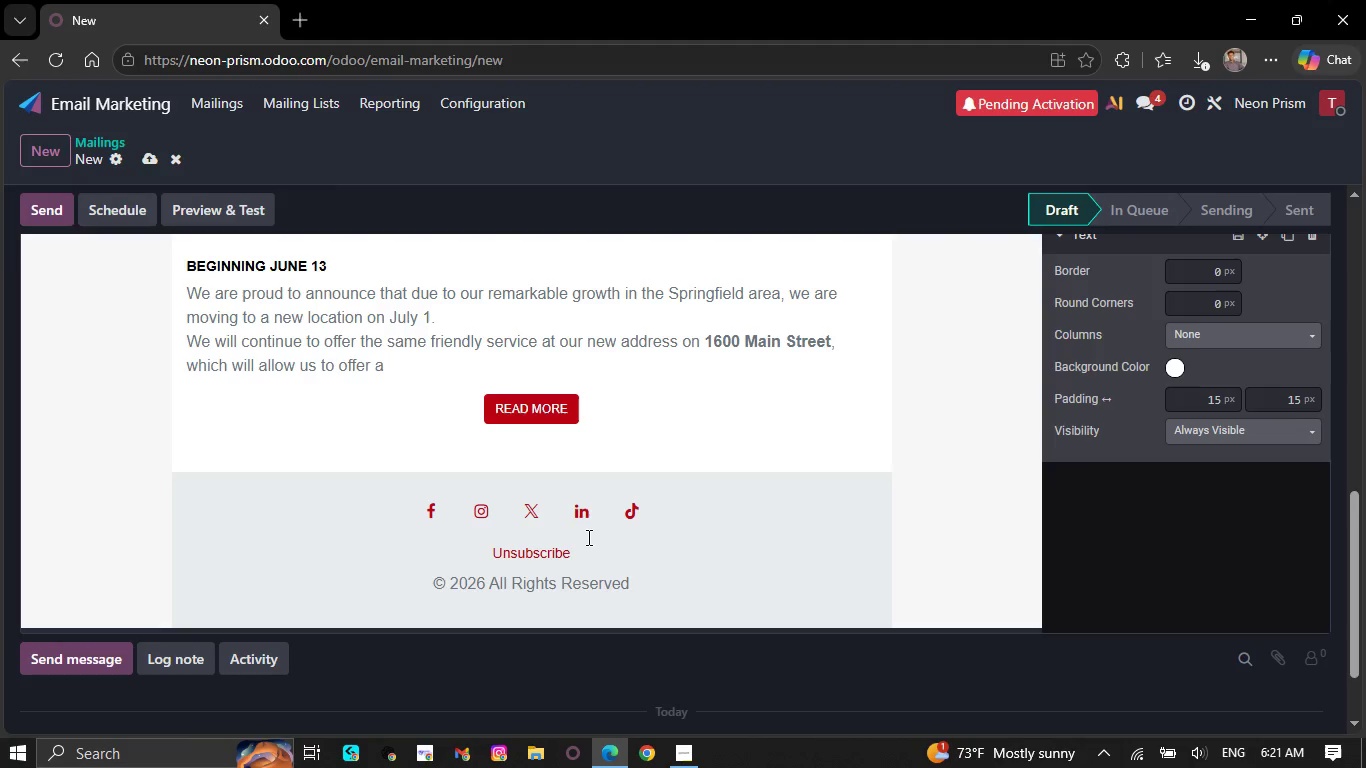 
key(Backspace)
 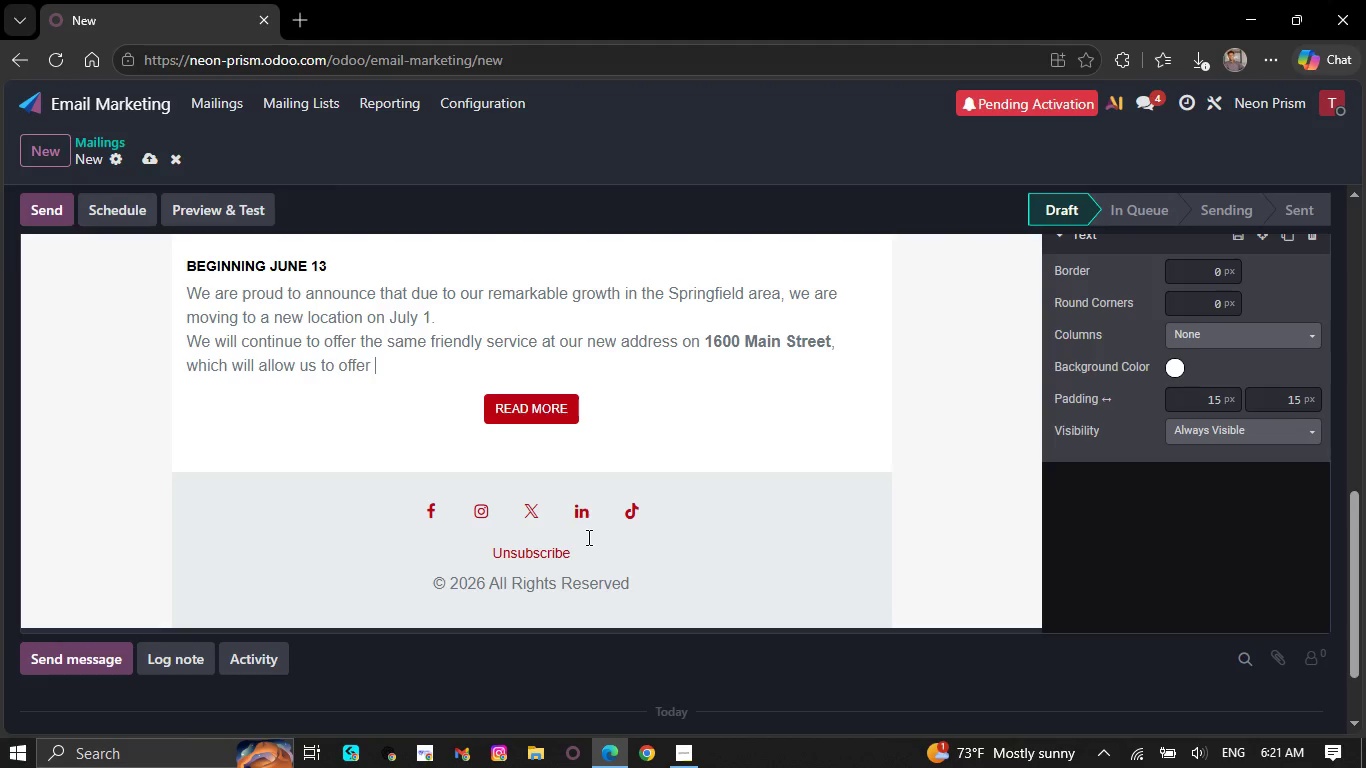 
key(Backspace)
 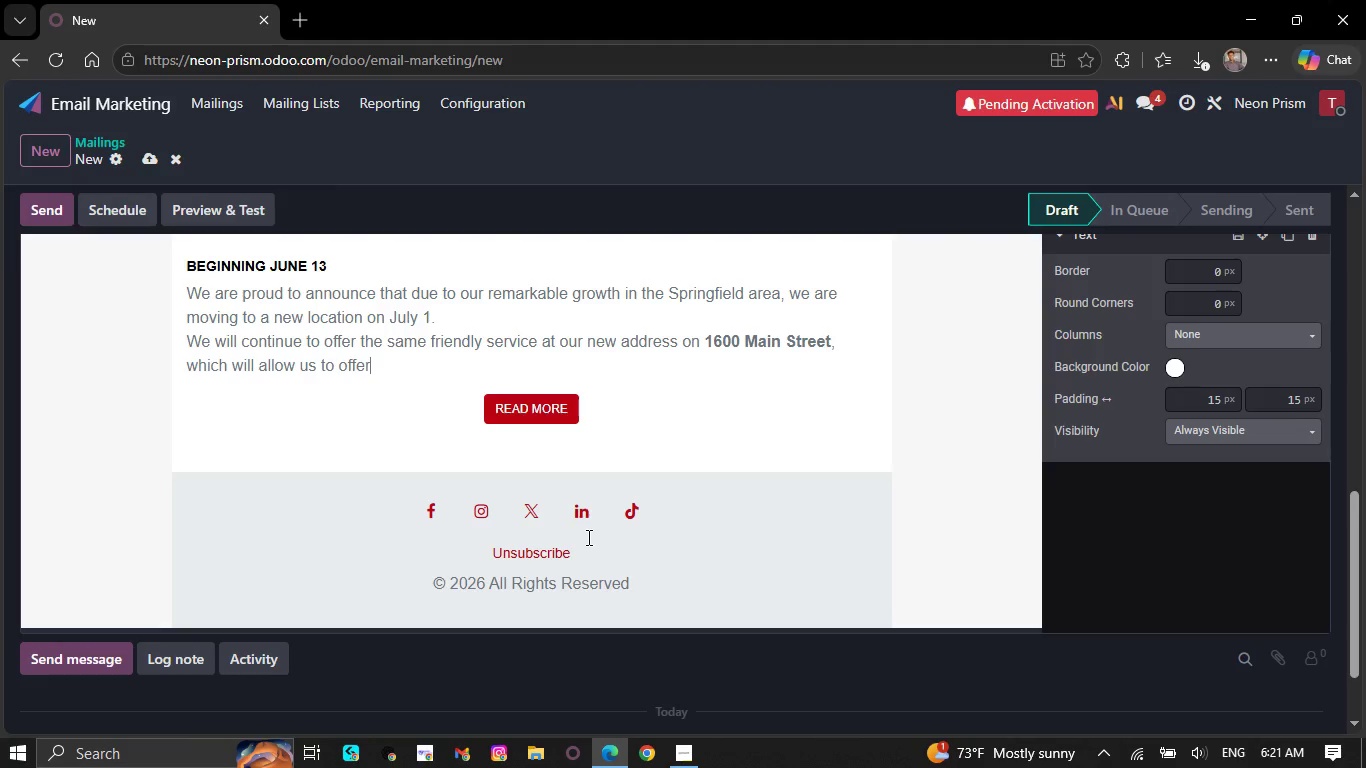 
key(Backspace)
 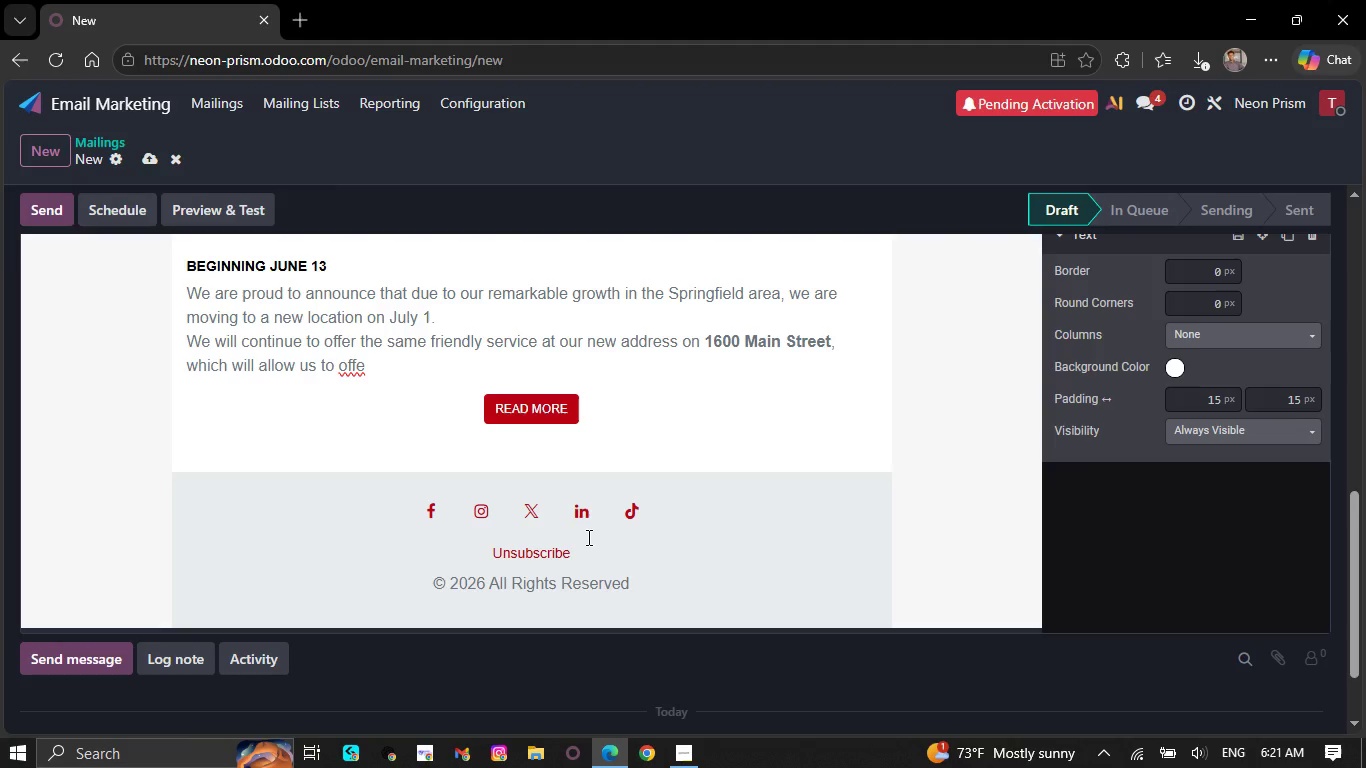 
key(Backspace)
 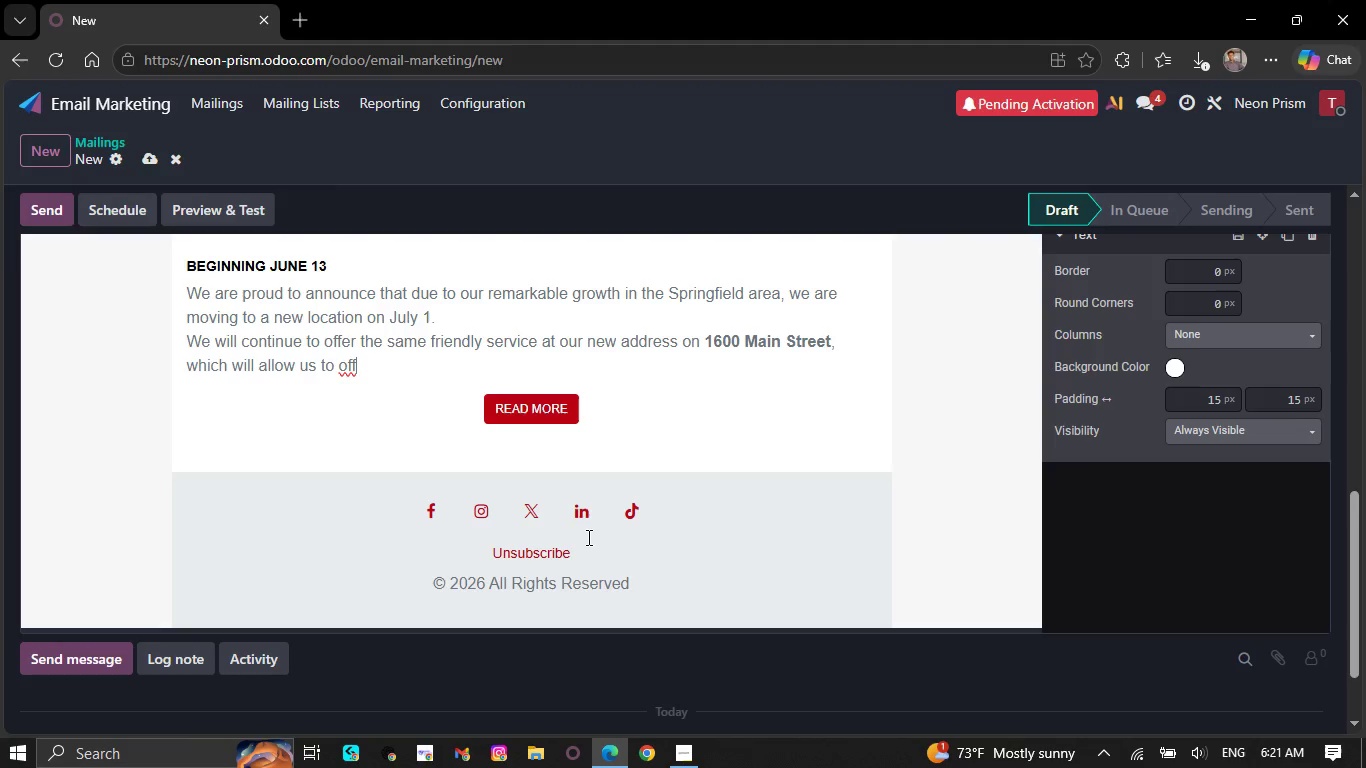 
key(Backspace)
 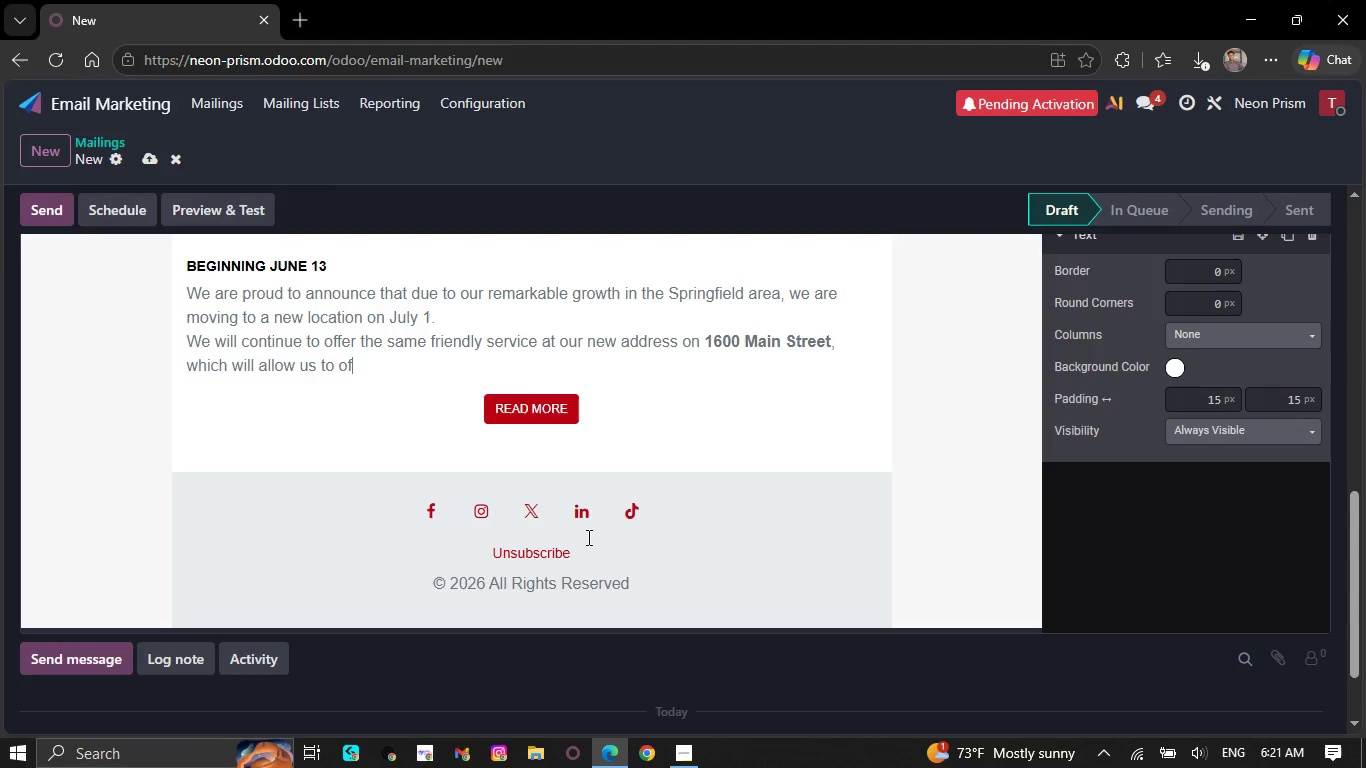 
key(Backspace)
 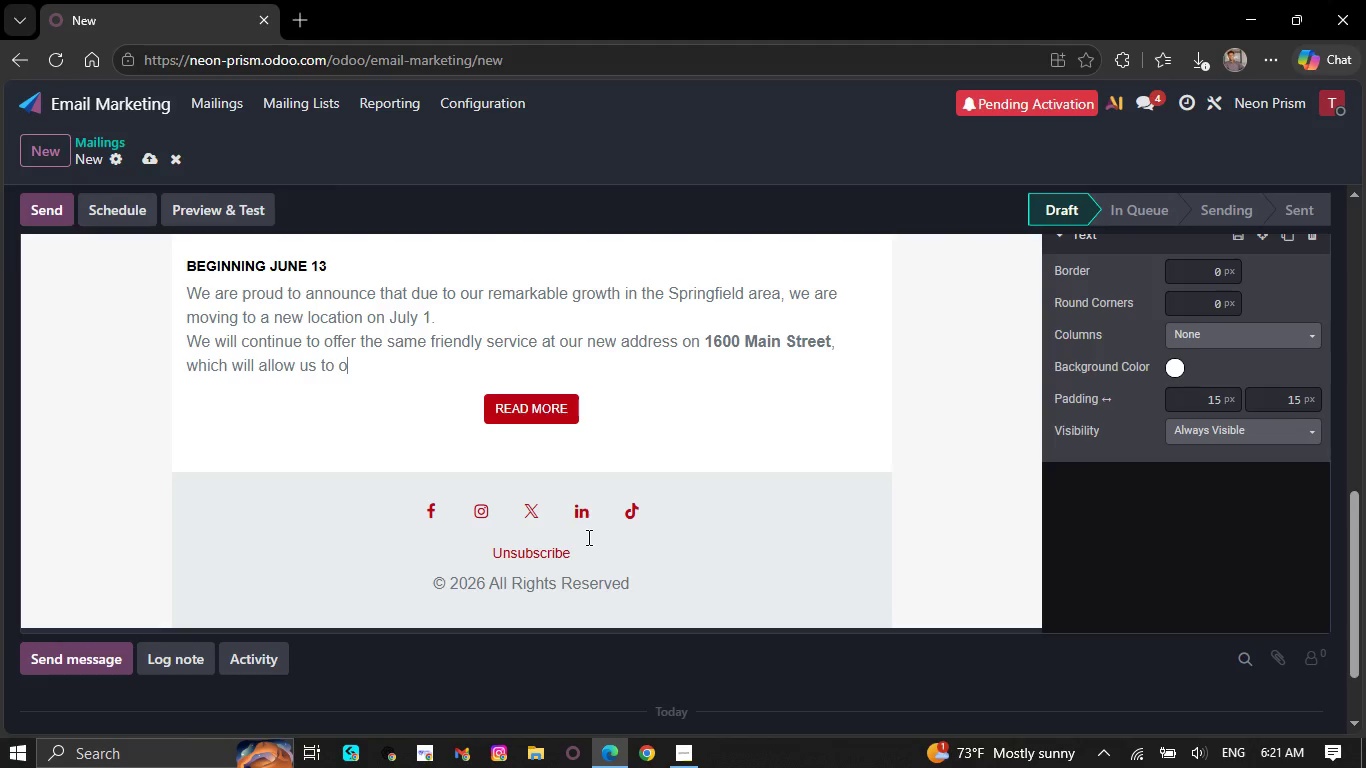 
key(Backspace)
 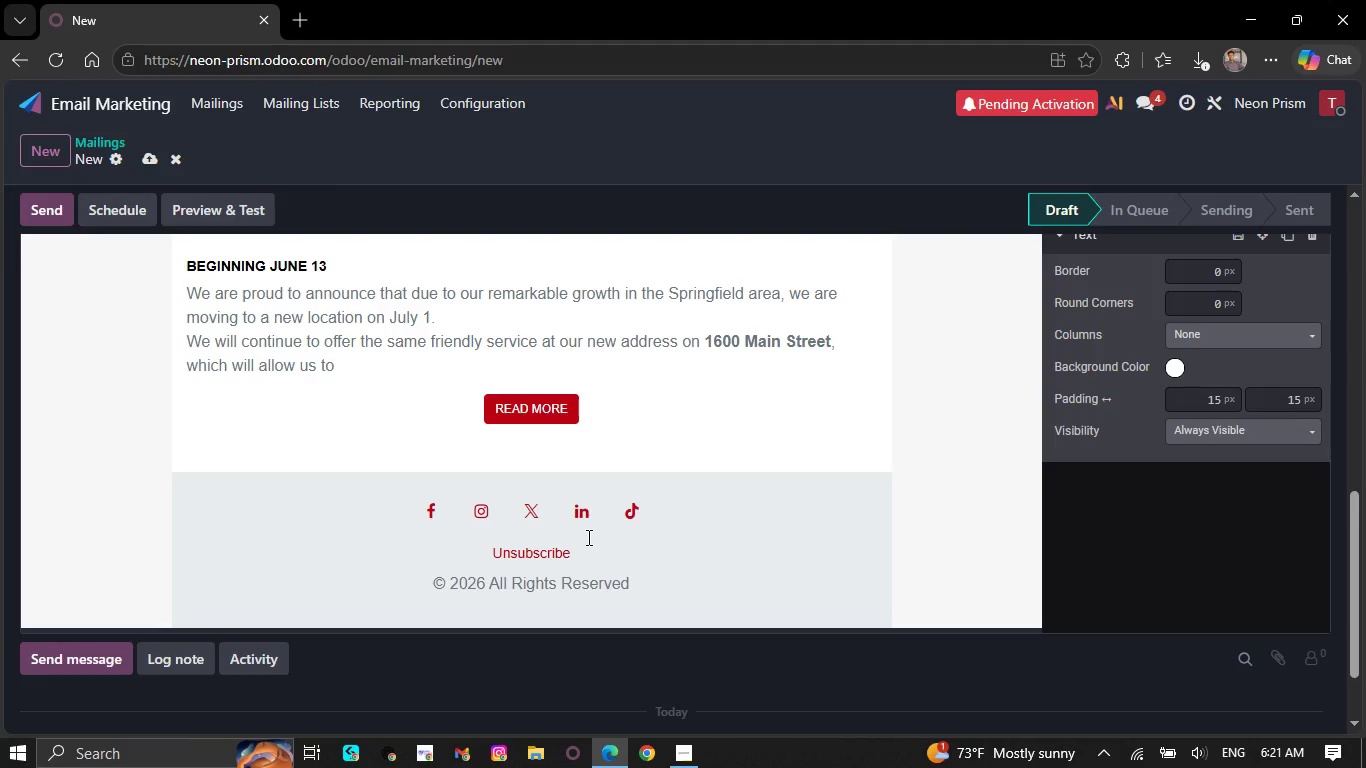 
key(Backspace)
 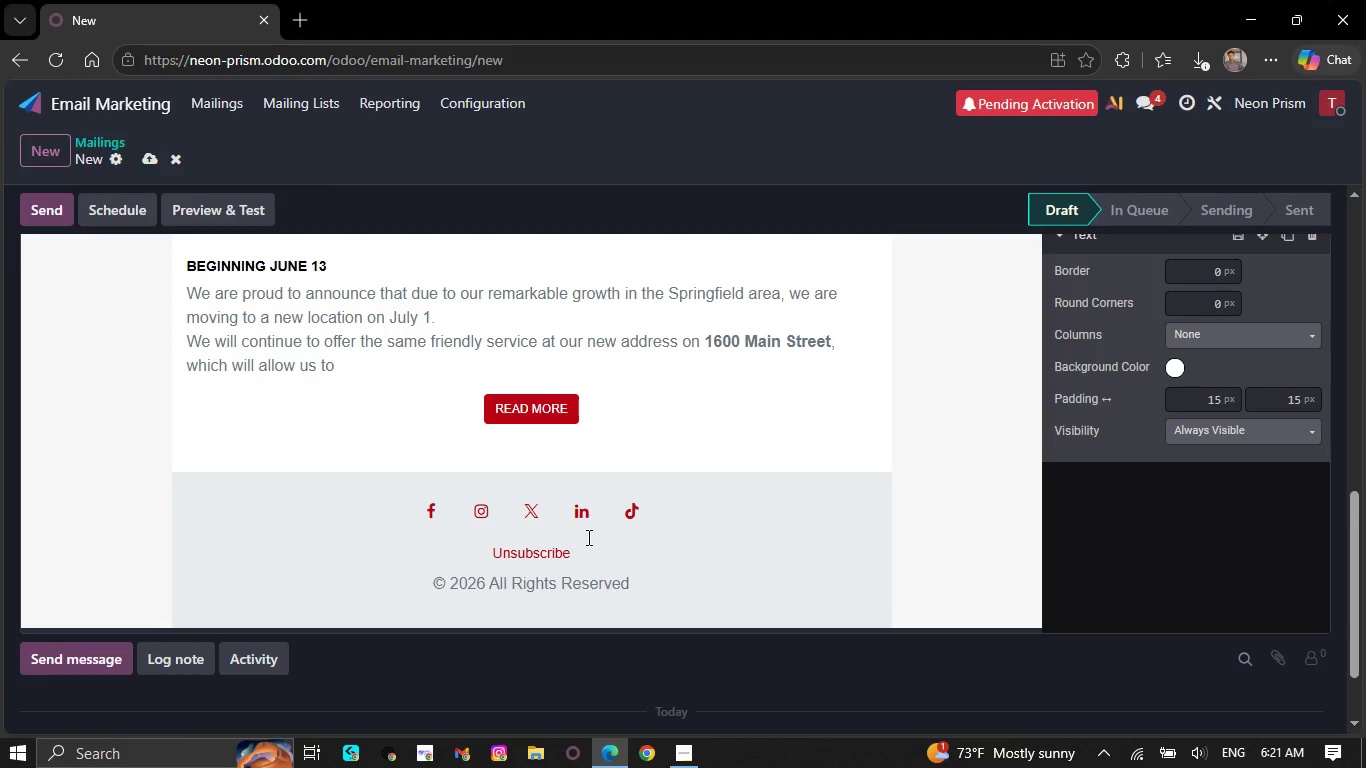 
key(Backspace)
 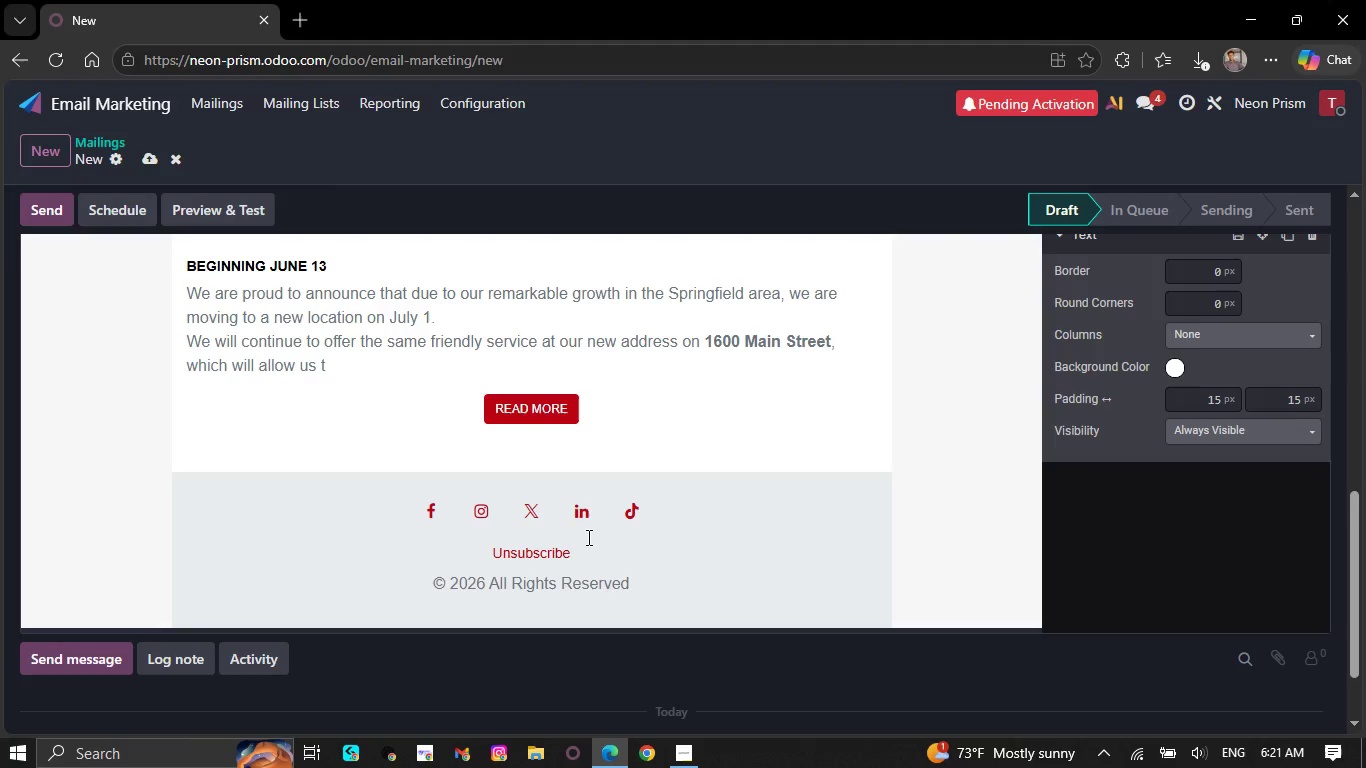 
key(Backspace)
 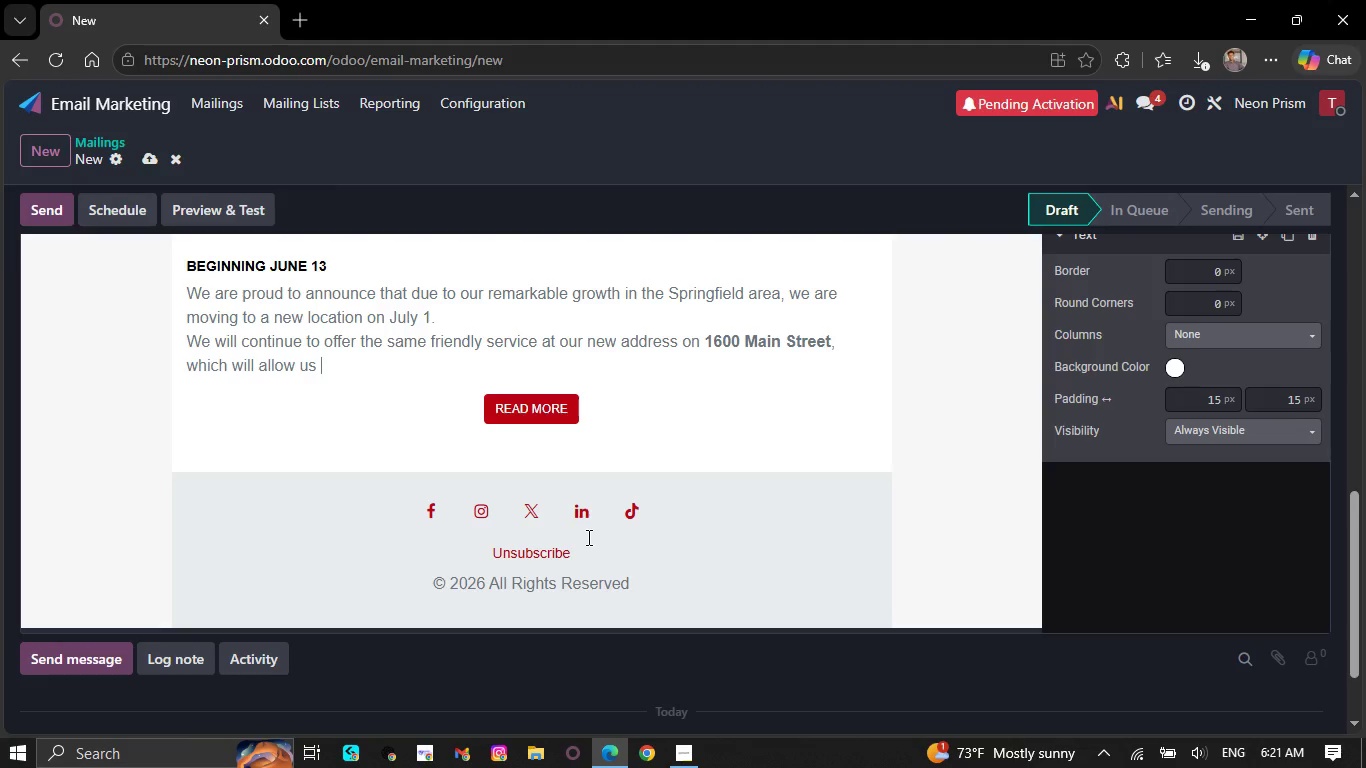 
key(Backspace)
 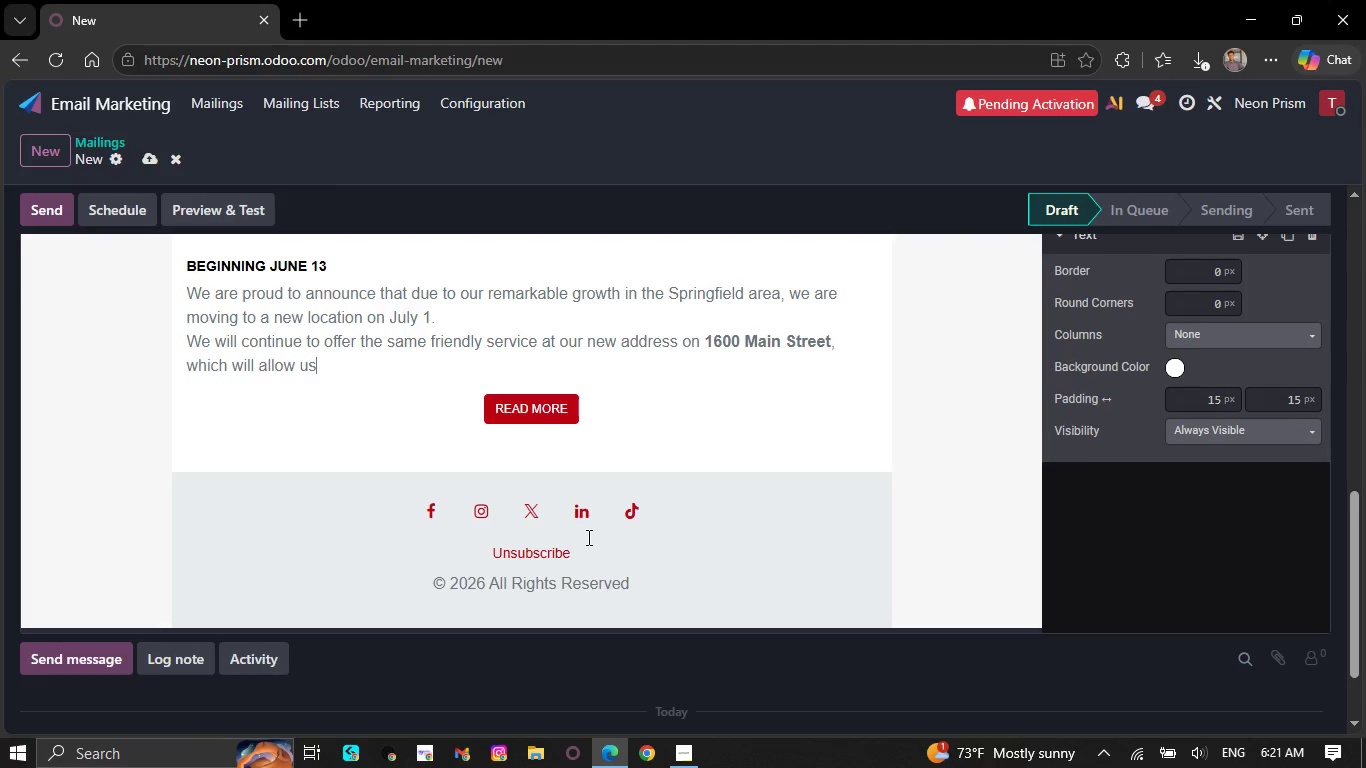 
key(Backspace)
 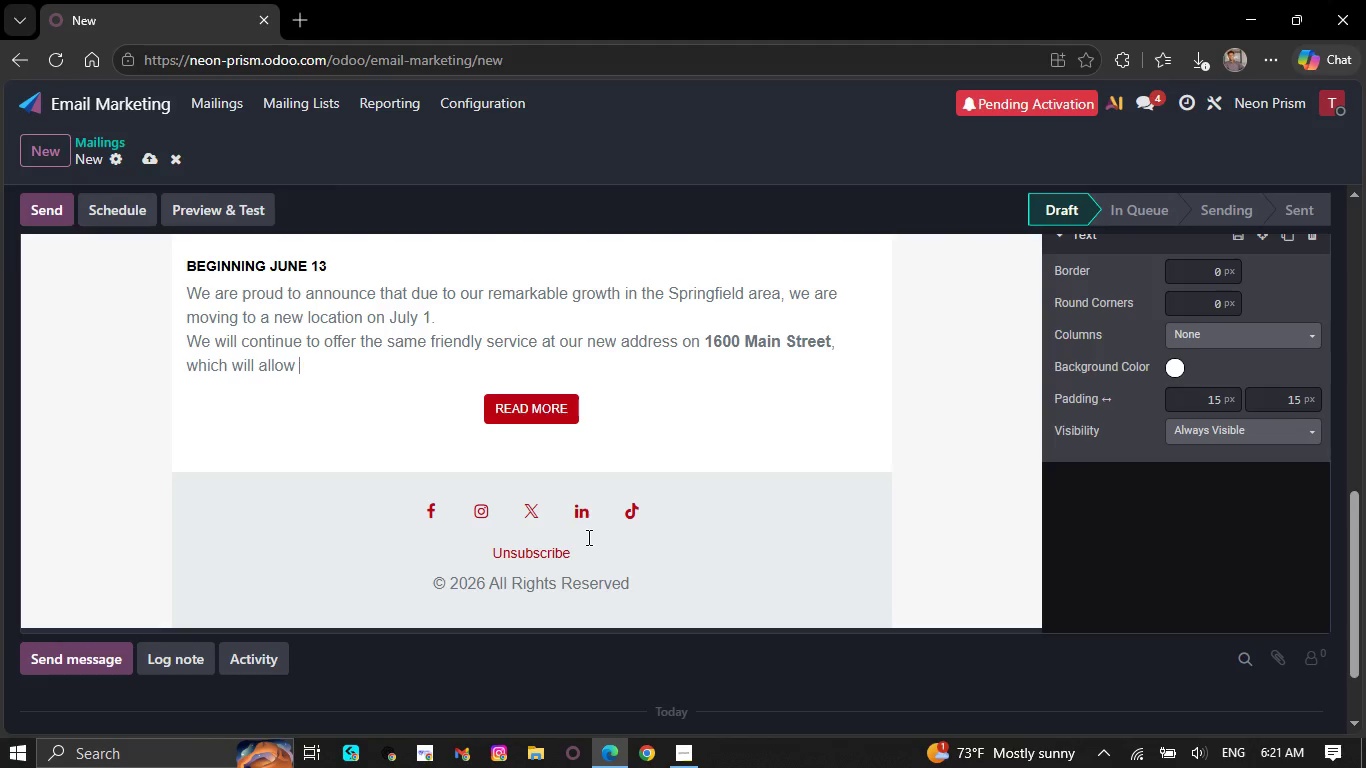 
key(Backspace)
 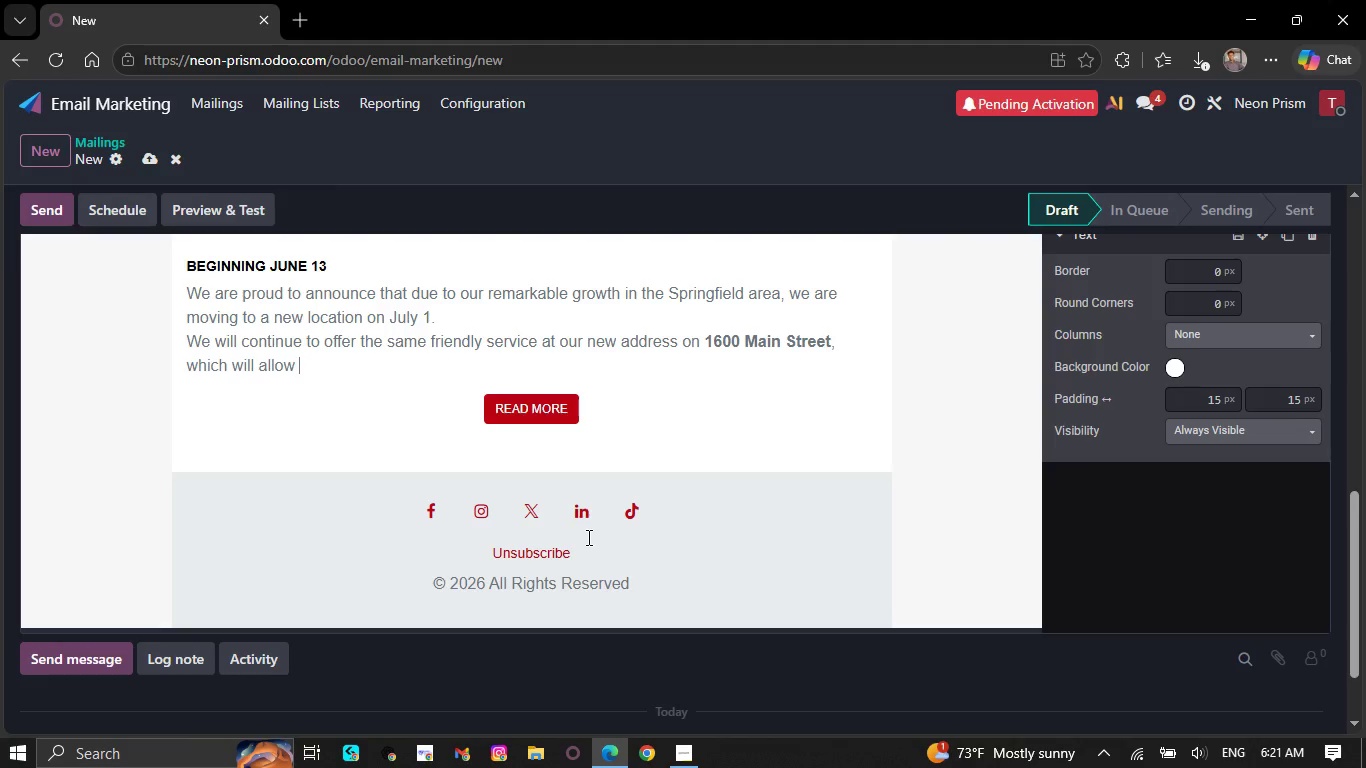 
key(Backspace)
 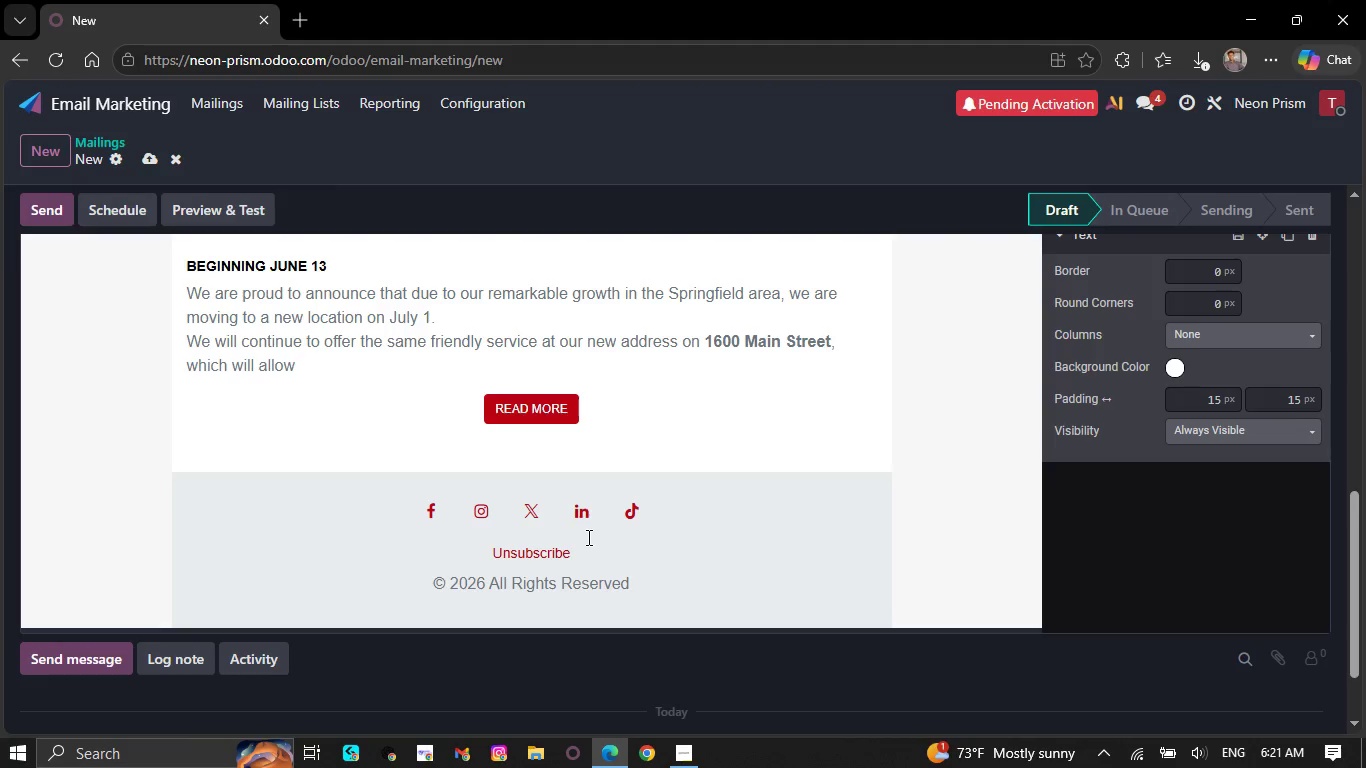 
key(Backspace)
 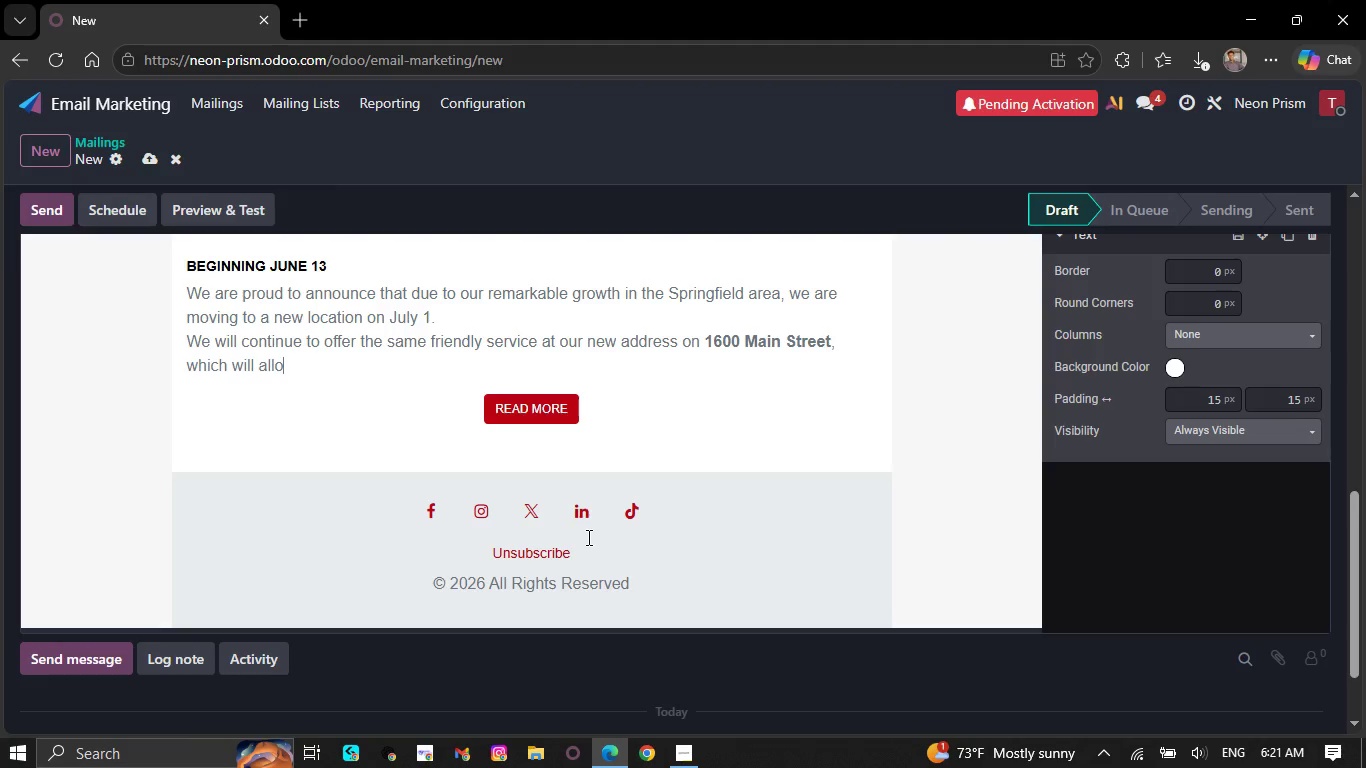 
key(Backspace)
 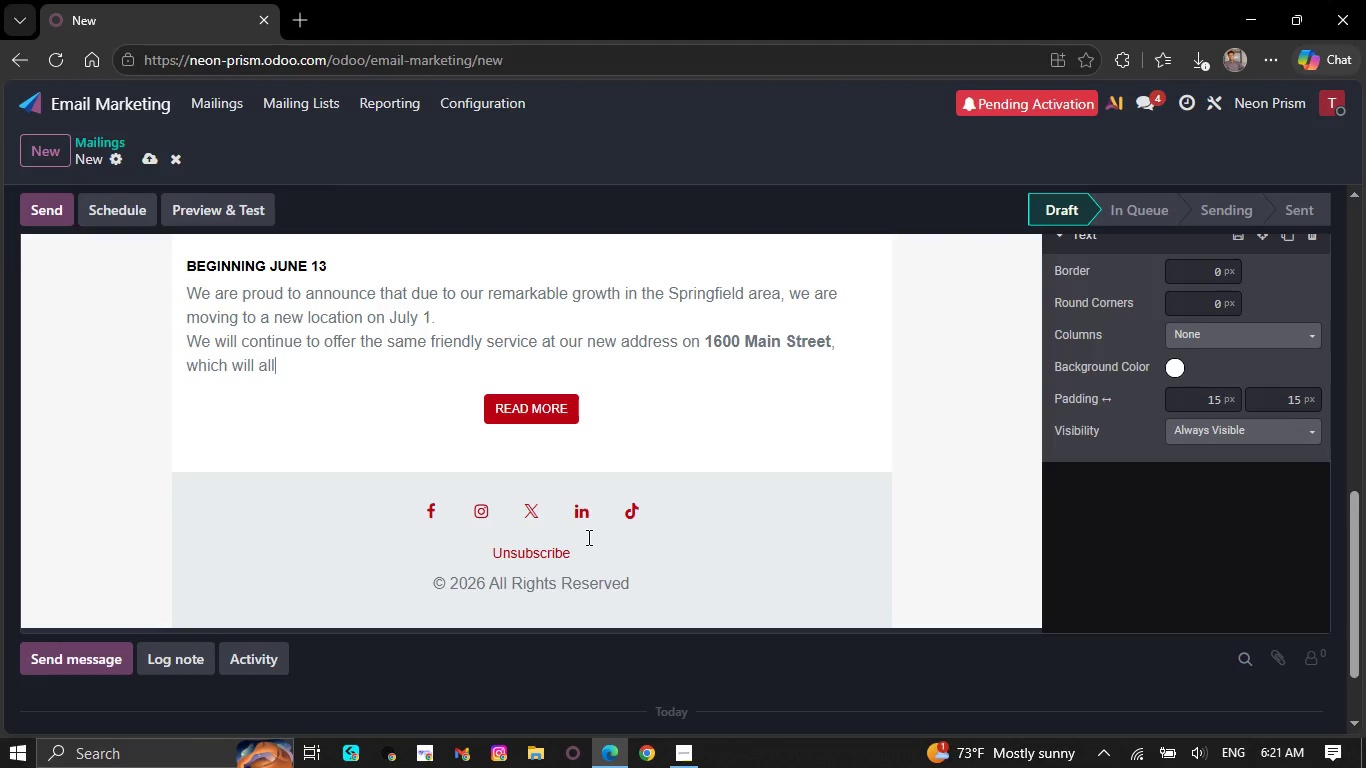 
key(Backspace)
 